 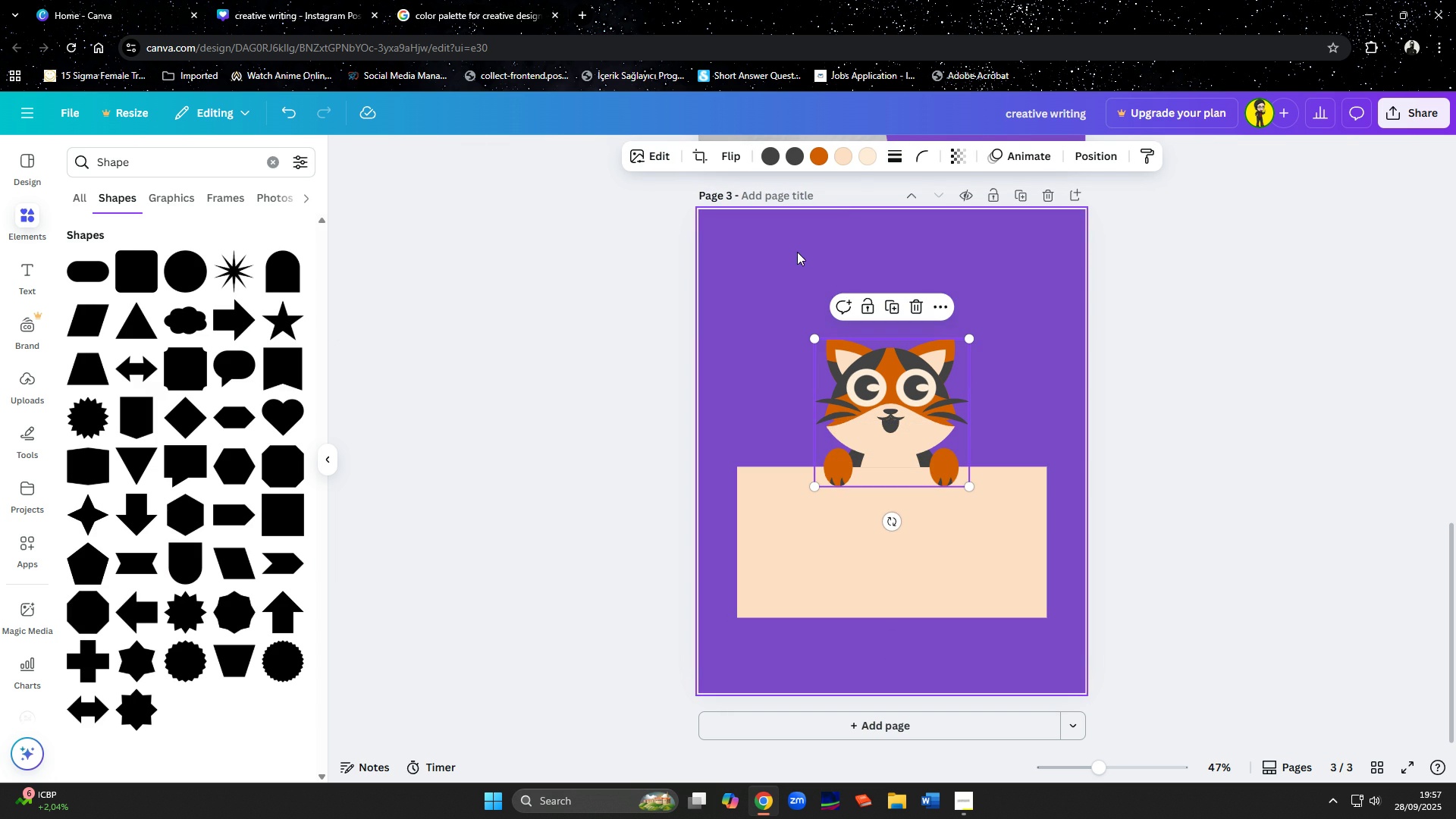 
left_click([845, 159])
 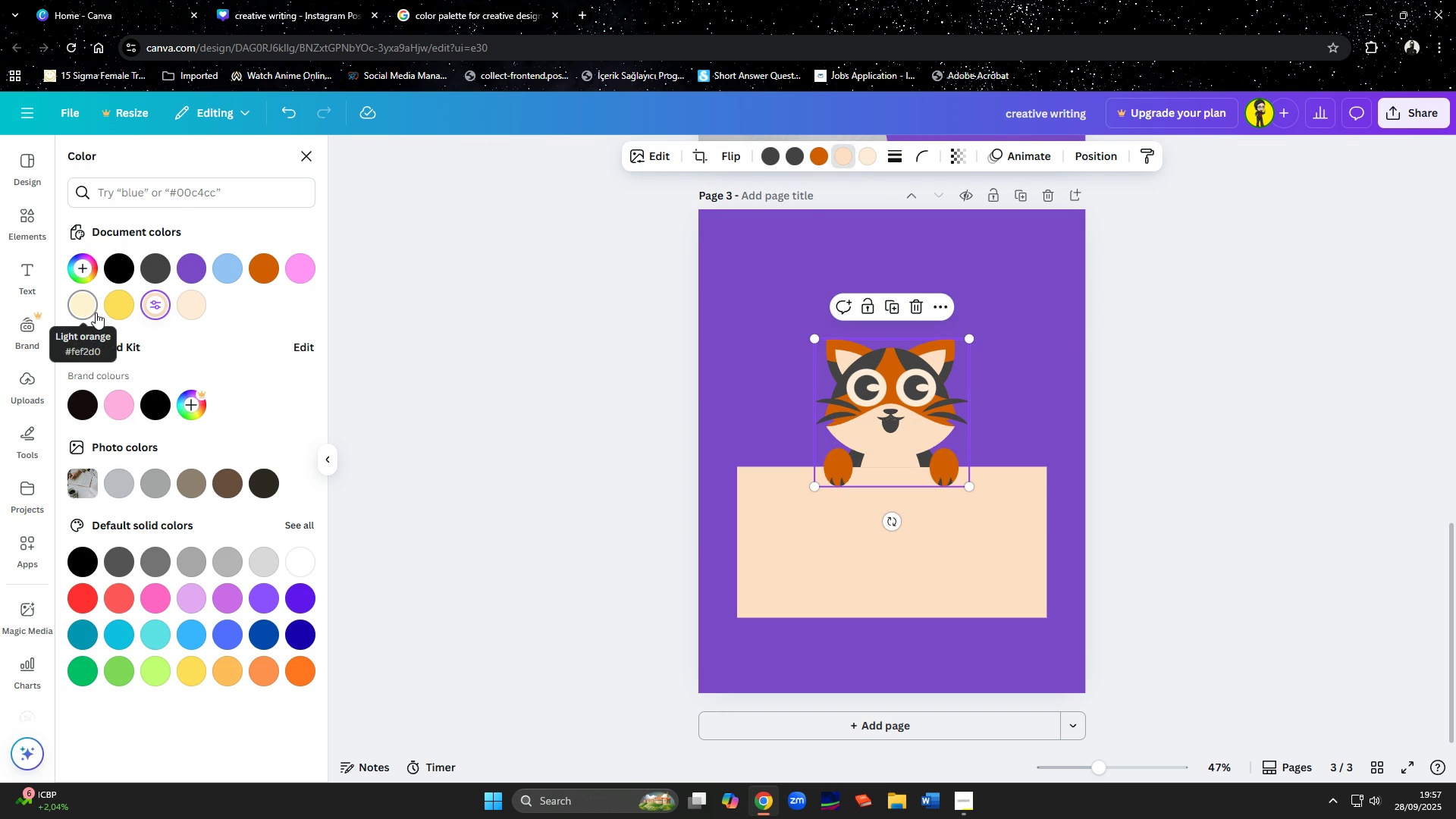 
left_click([86, 313])
 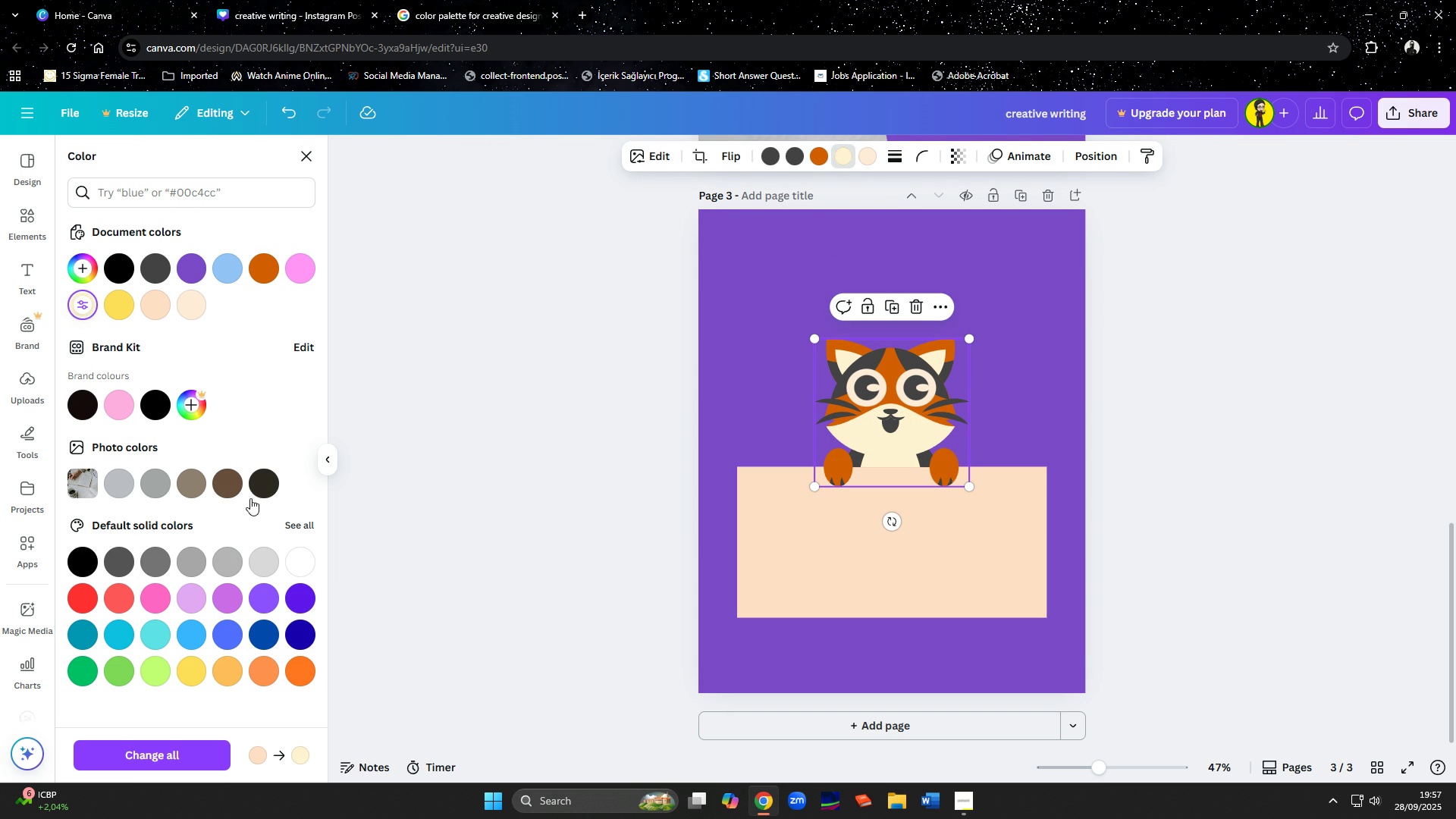 
left_click([292, 560])
 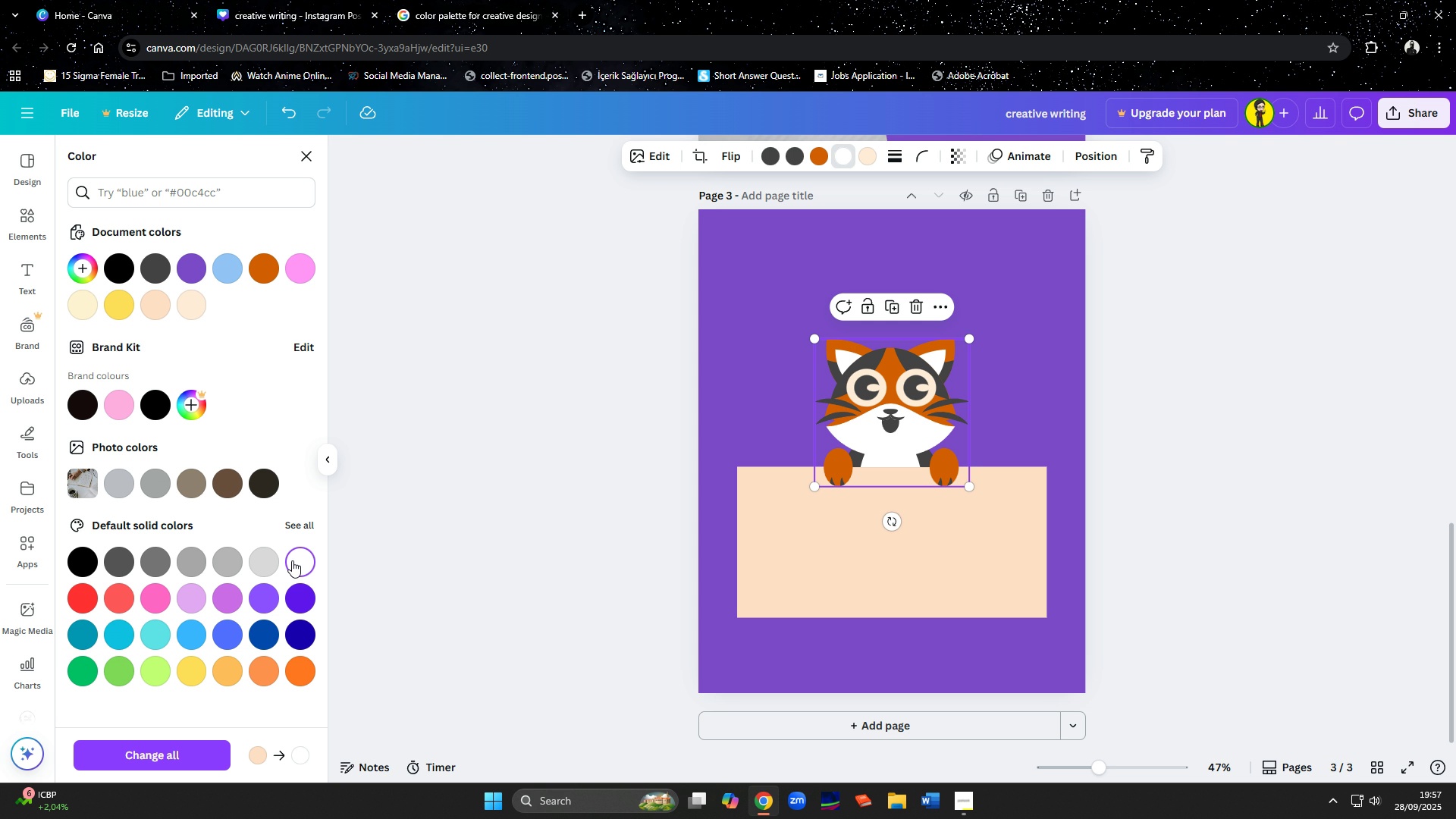 
wait(9.65)
 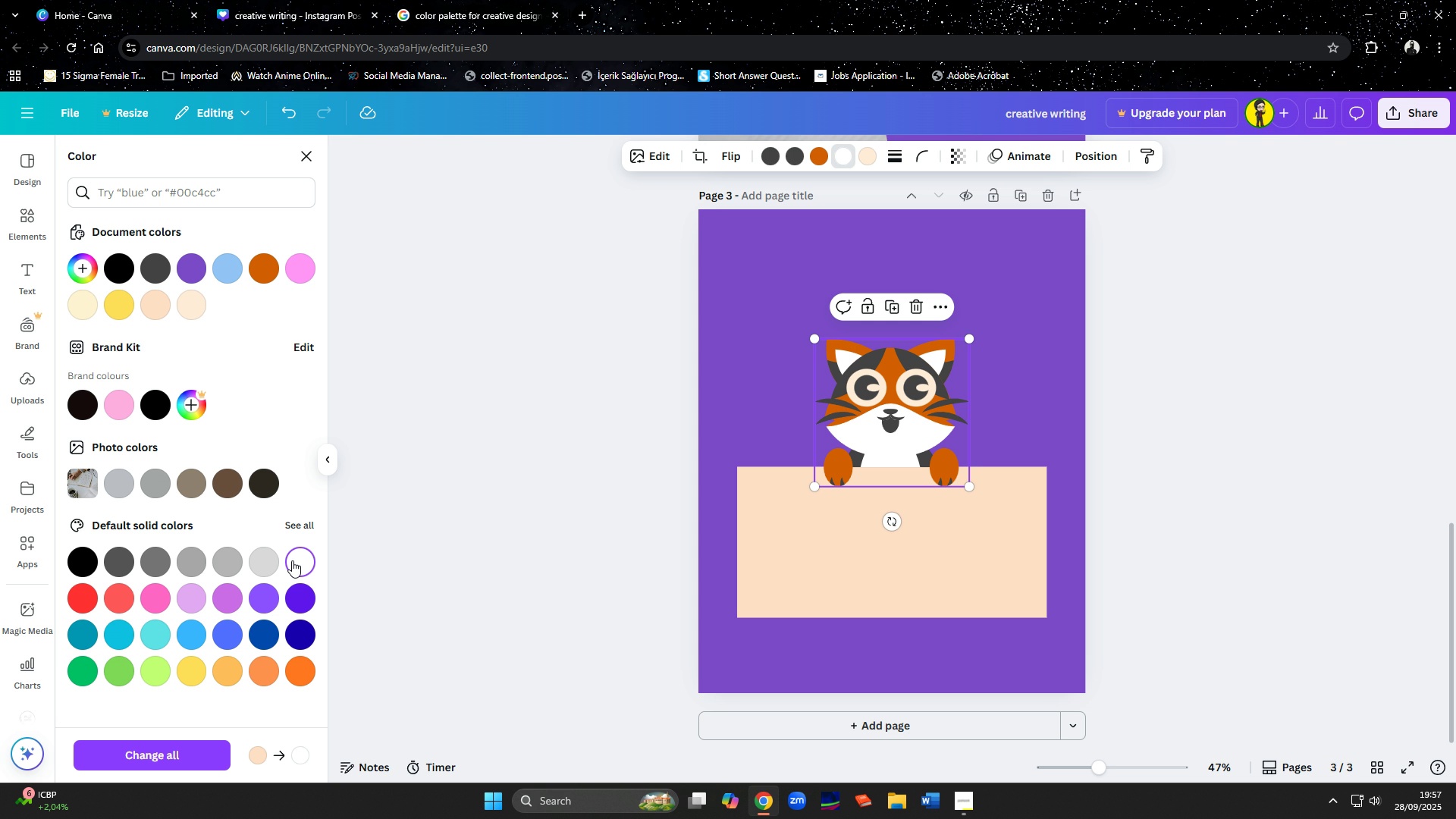 
left_click([79, 313])
 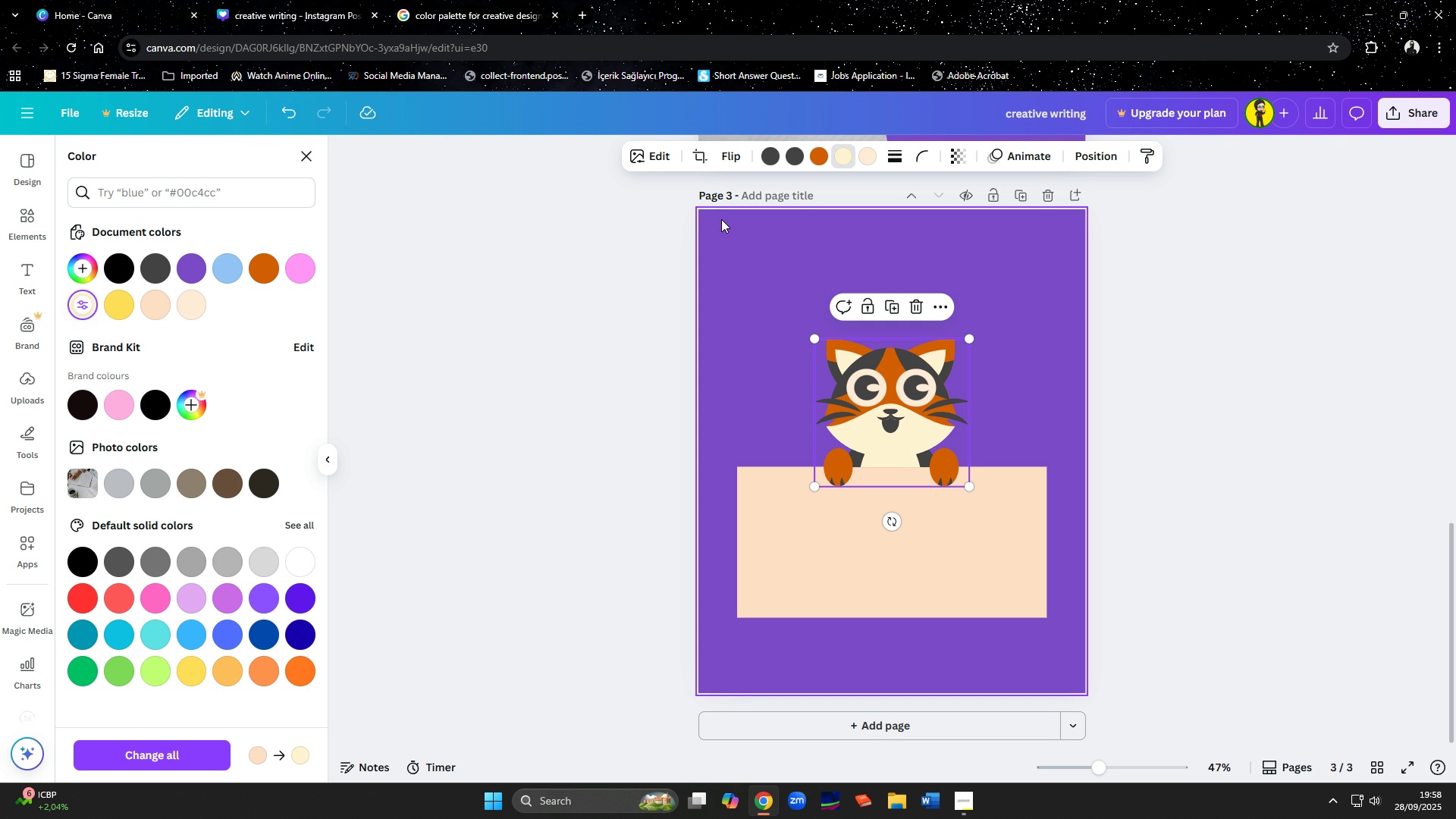 
left_click([771, 158])
 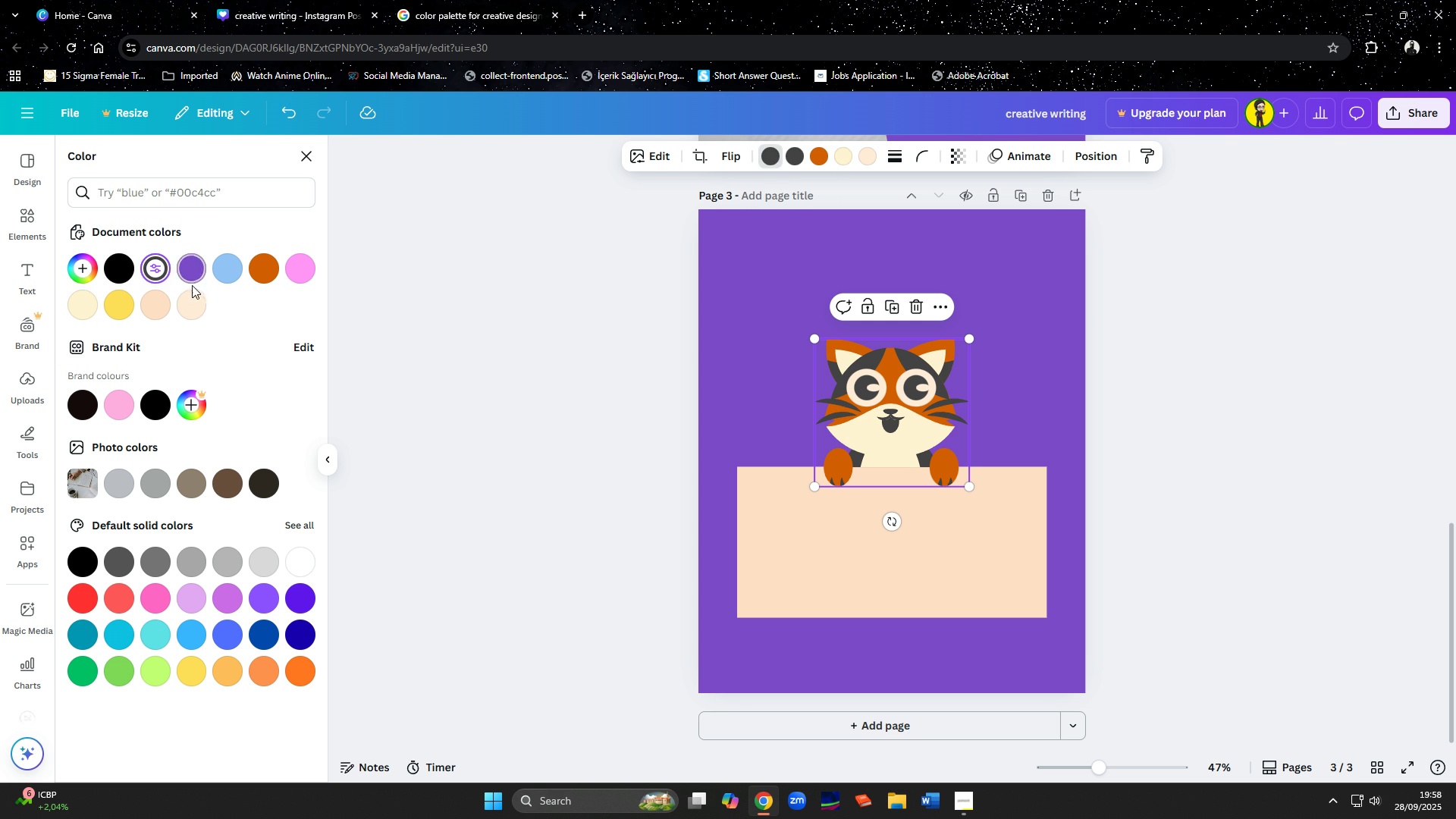 
left_click([161, 300])
 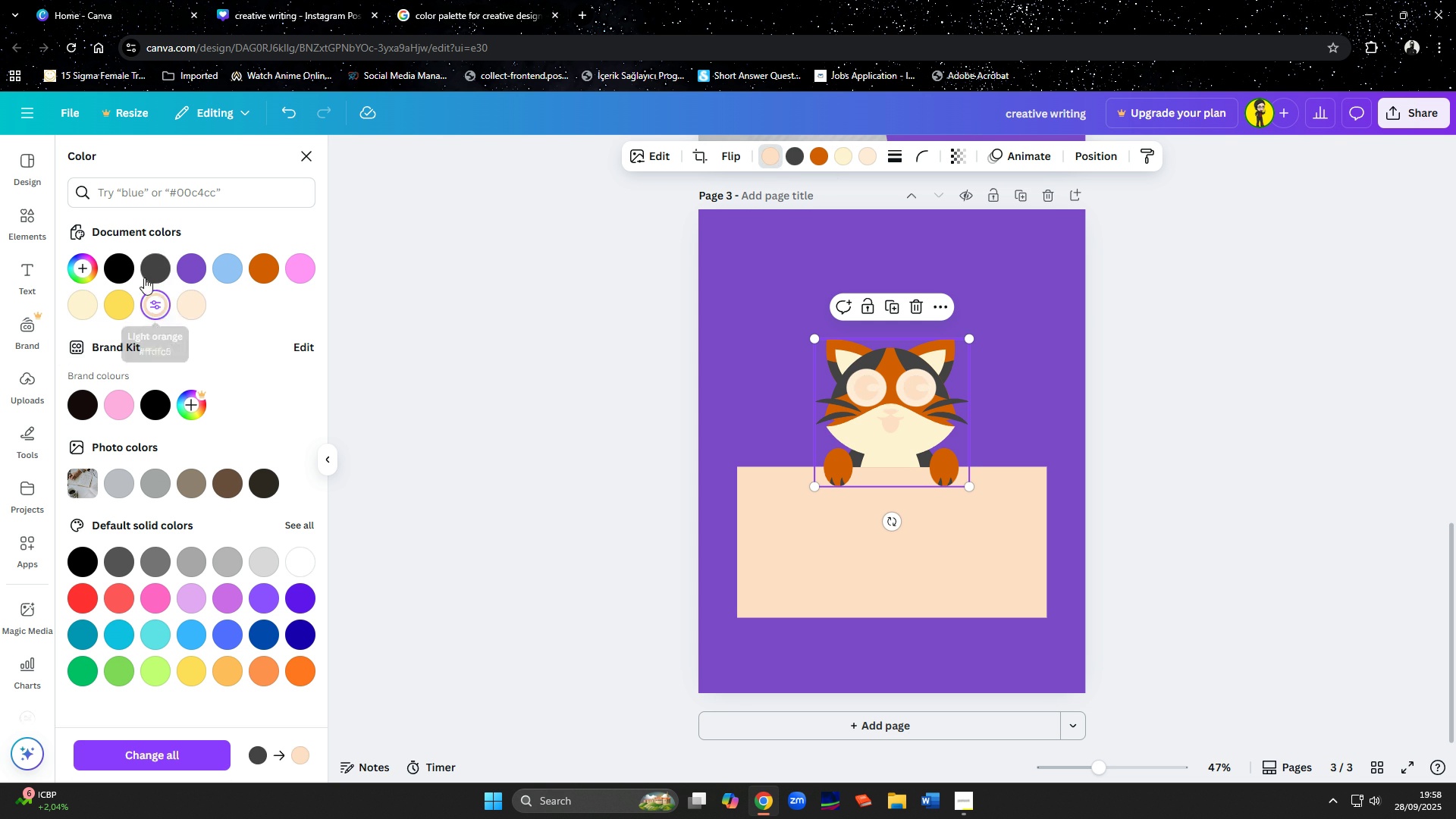 
left_click([149, 272])
 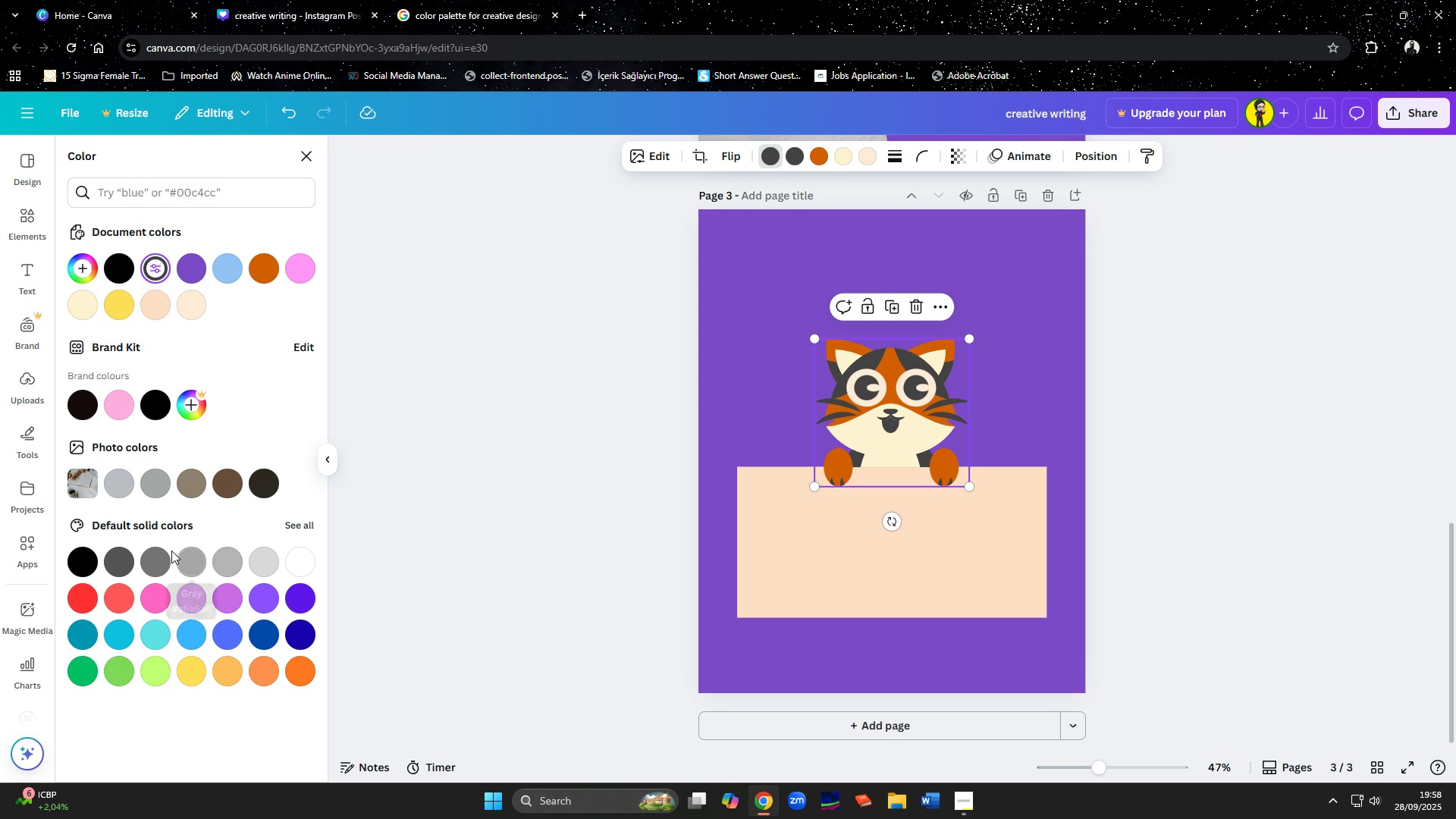 
left_click([185, 492])
 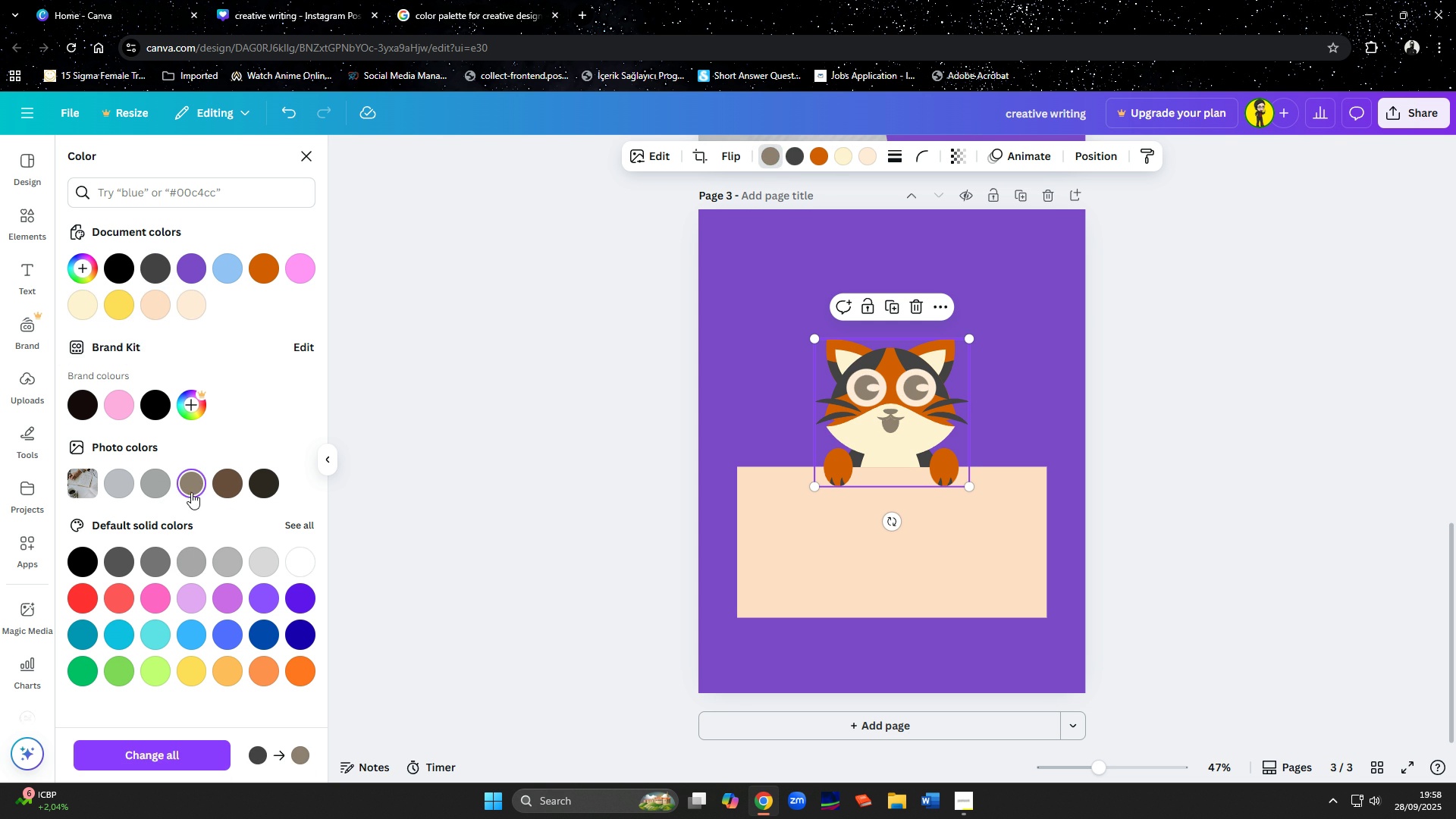 
mouse_move([199, 508])
 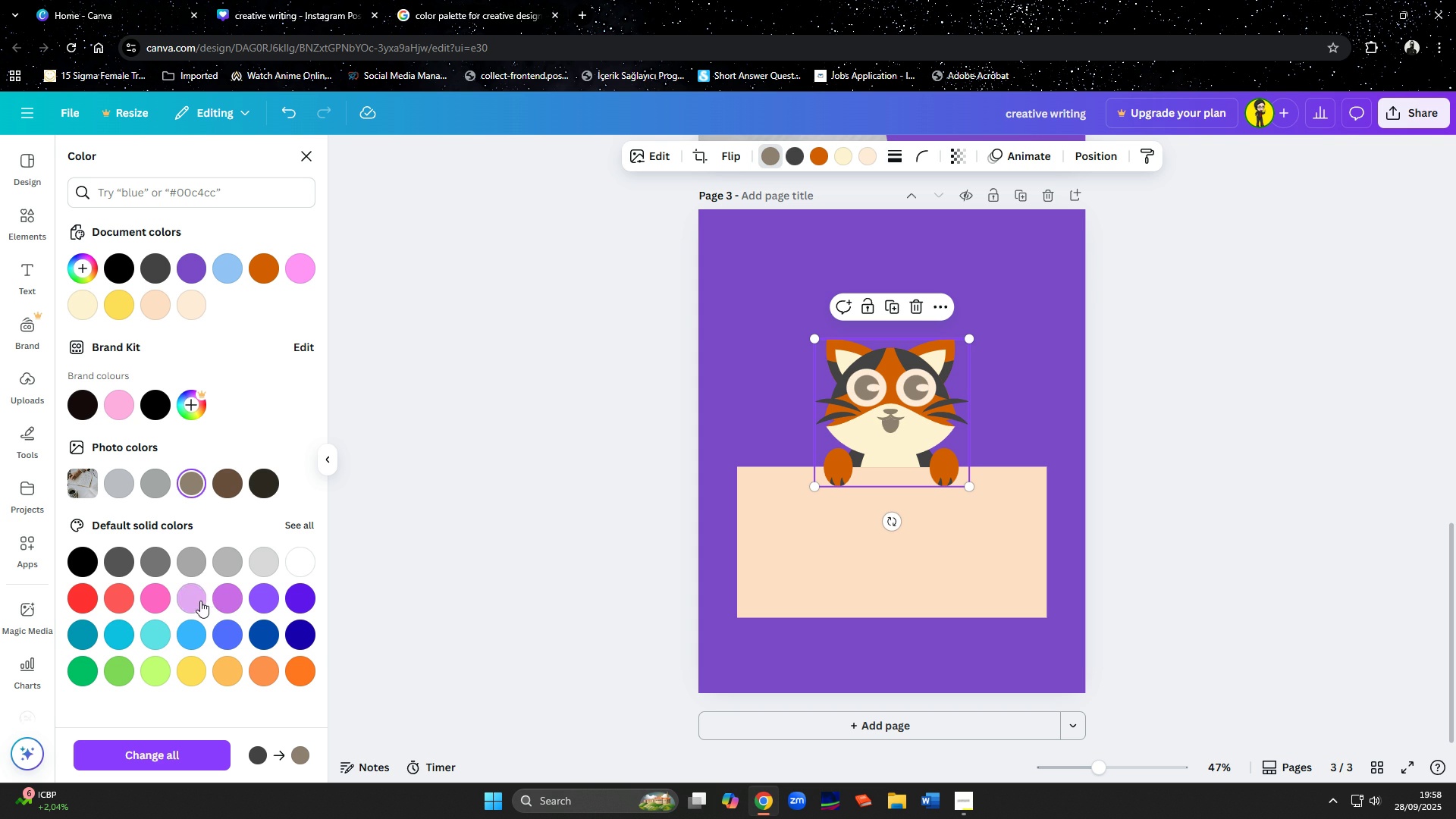 
left_click([225, 600])
 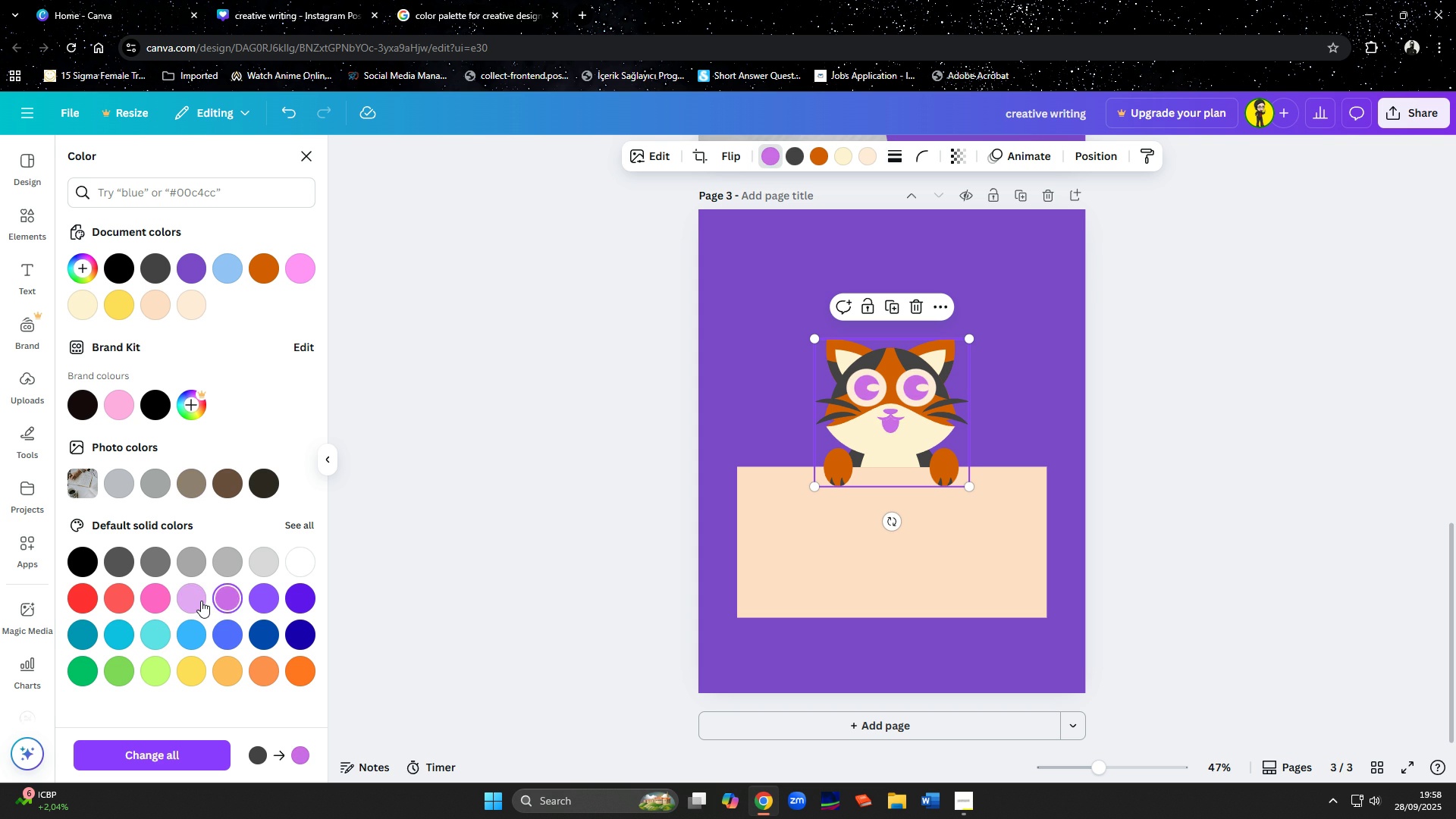 
left_click([201, 601])
 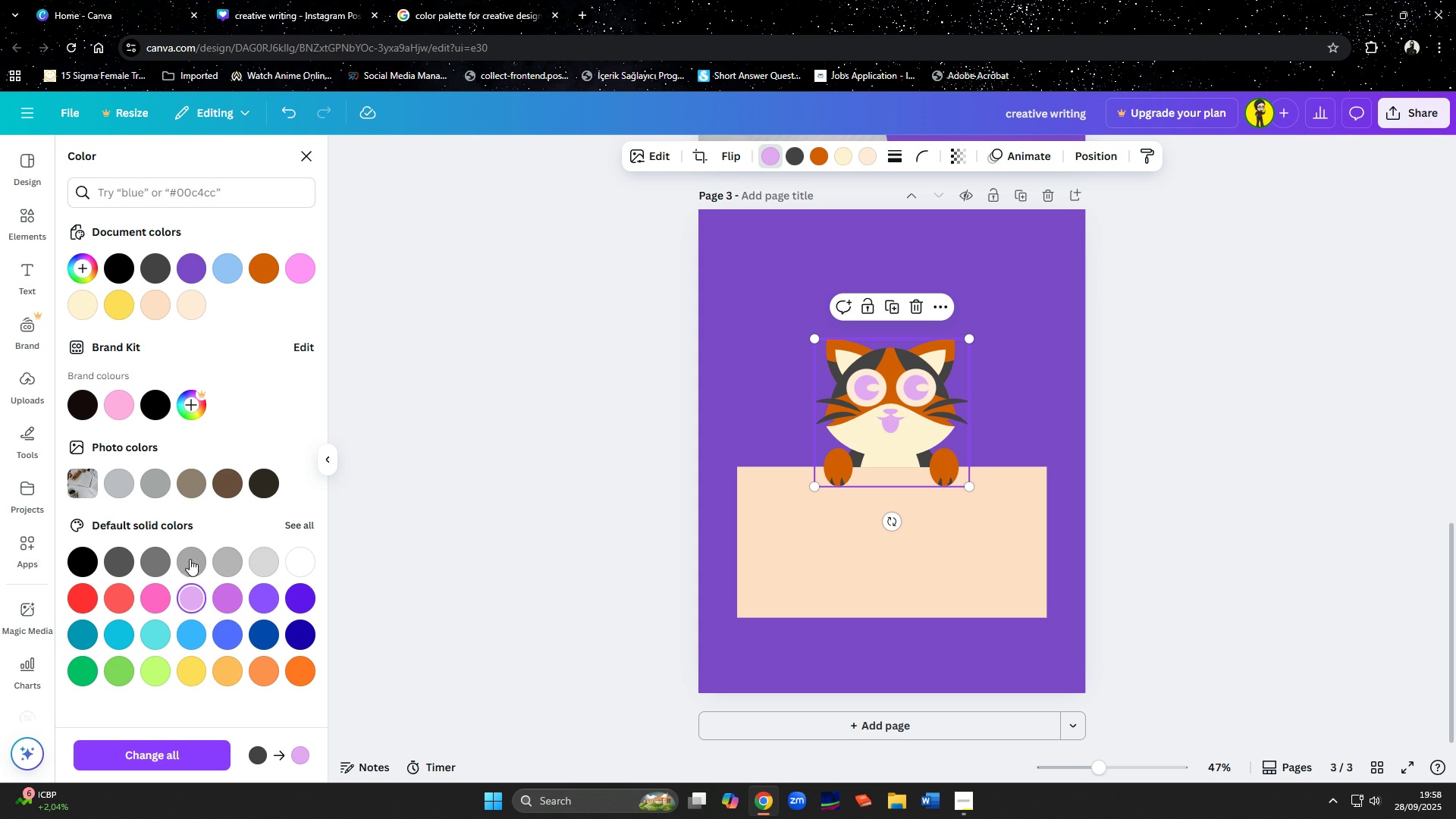 
left_click([181, 488])
 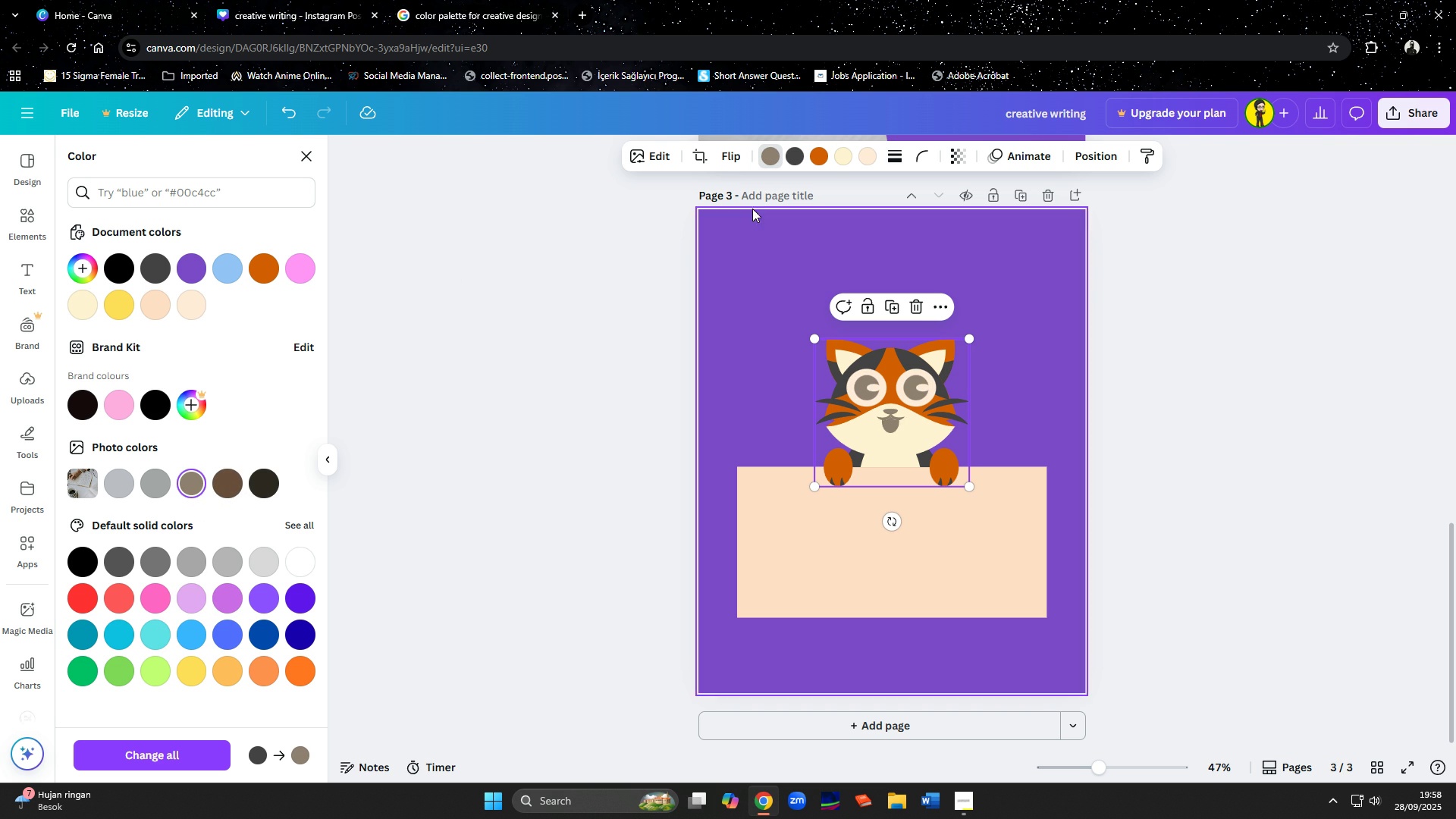 
wait(7.88)
 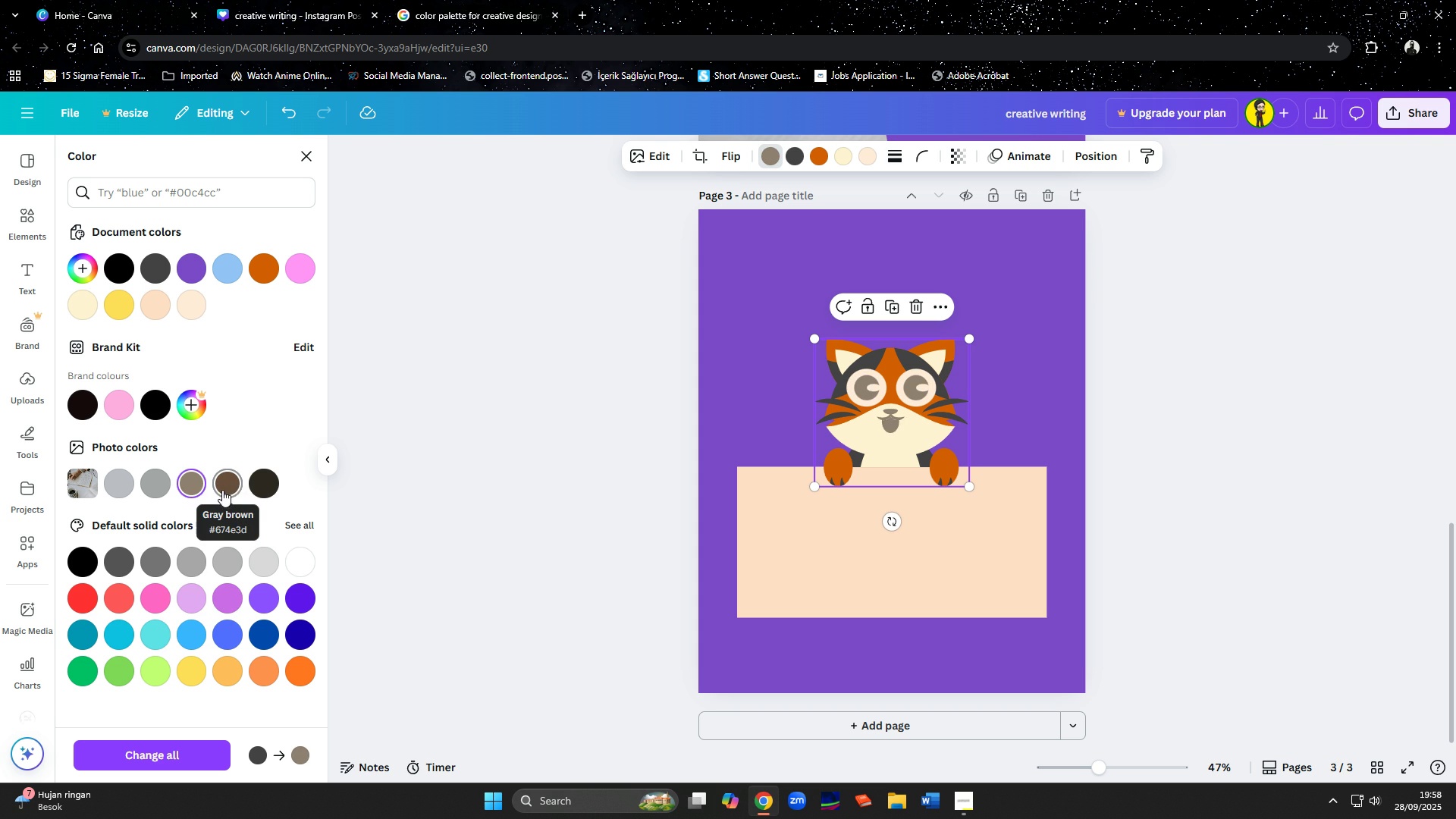 
left_click([847, 155])
 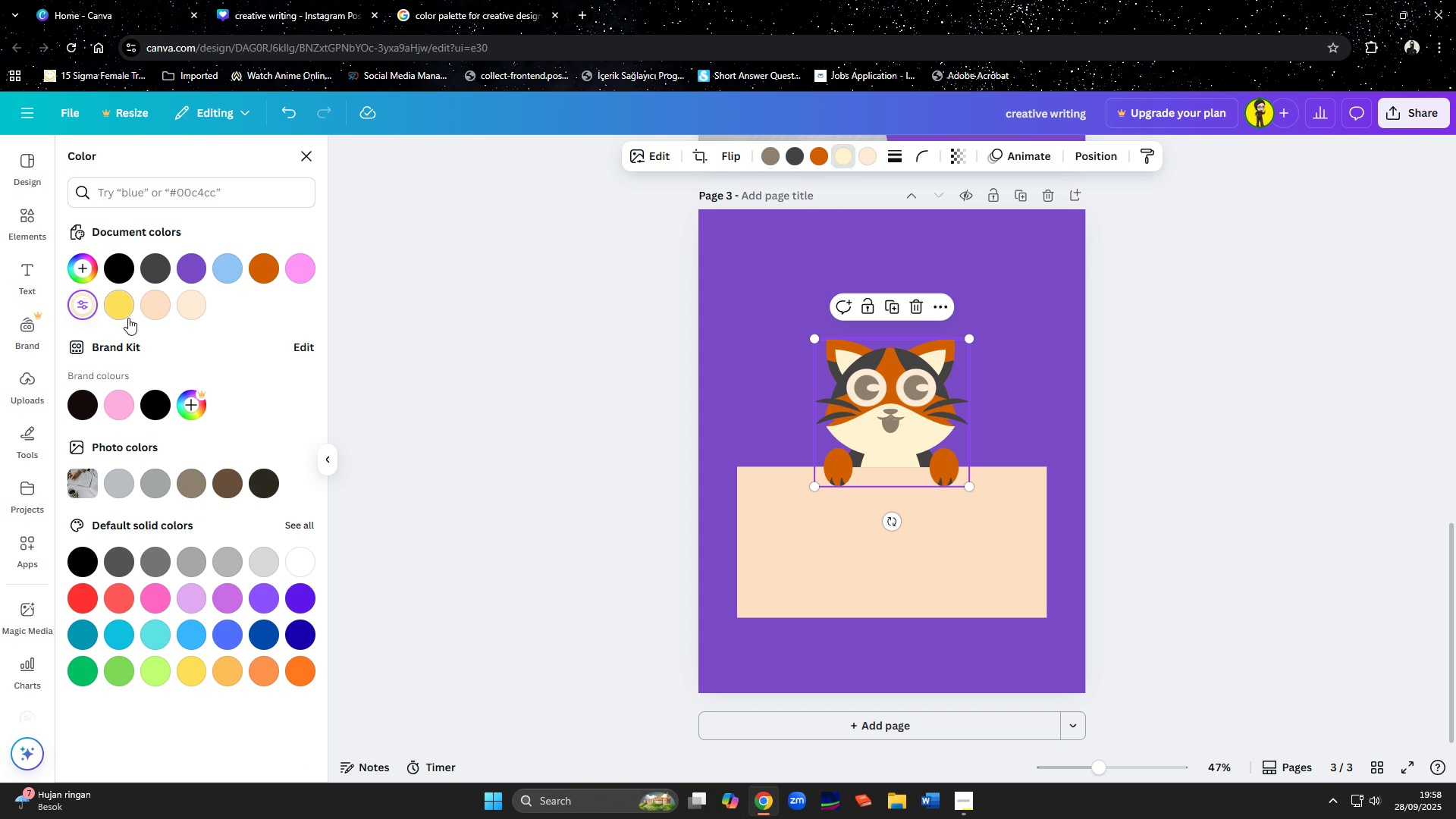 
left_click([125, 309])
 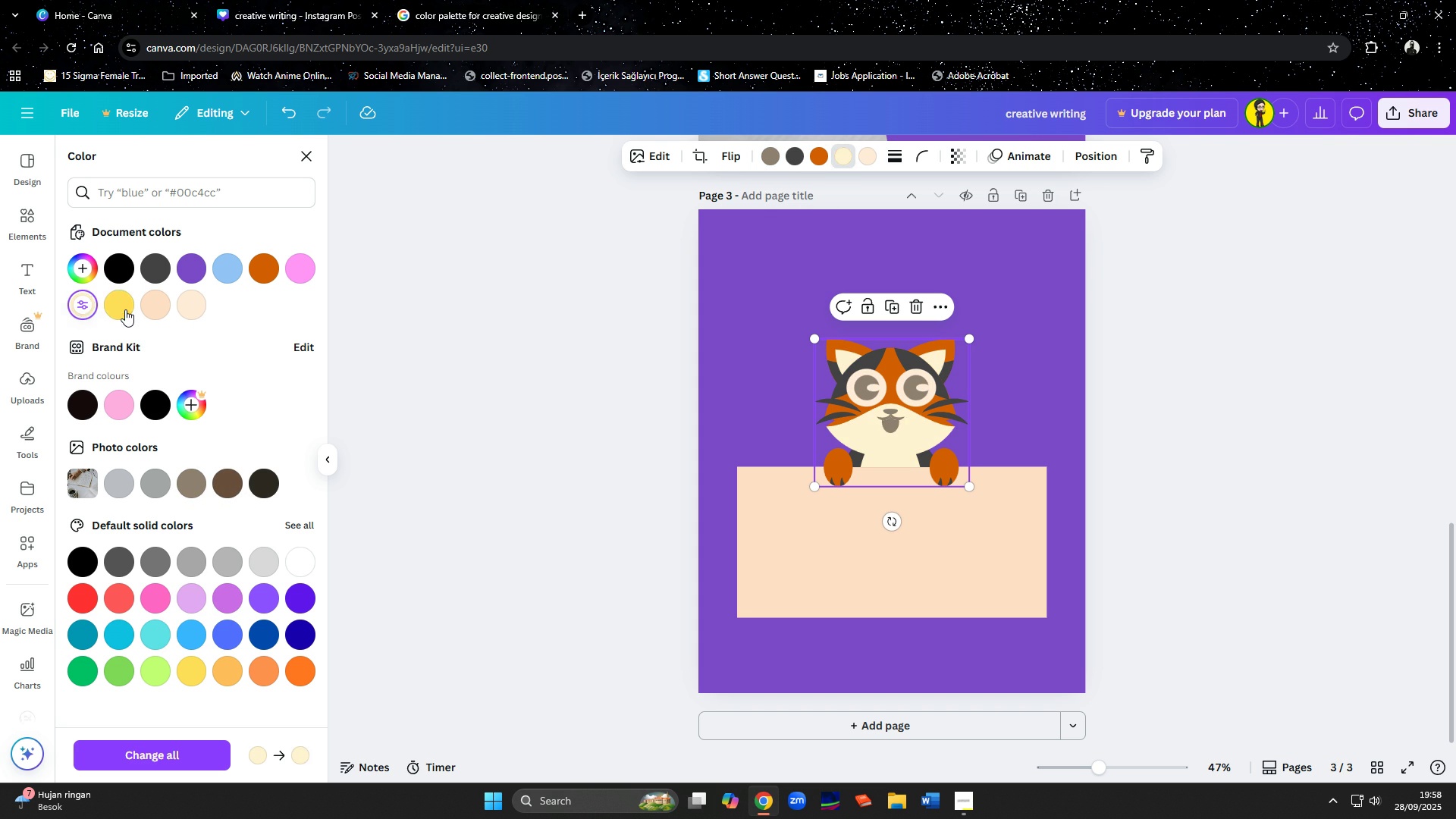 
key(Control+ControlLeft)
 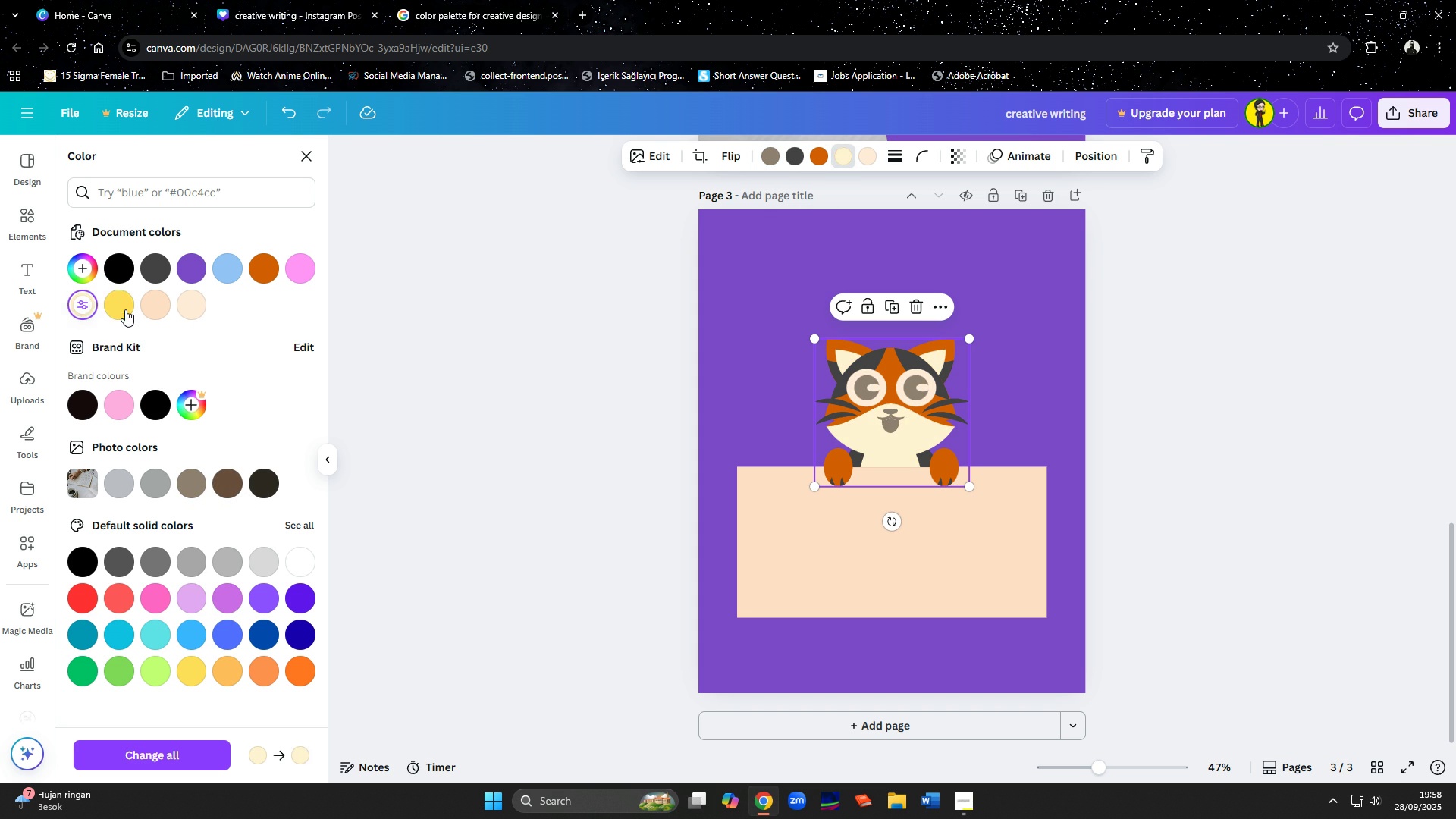 
key(Control+Z)
 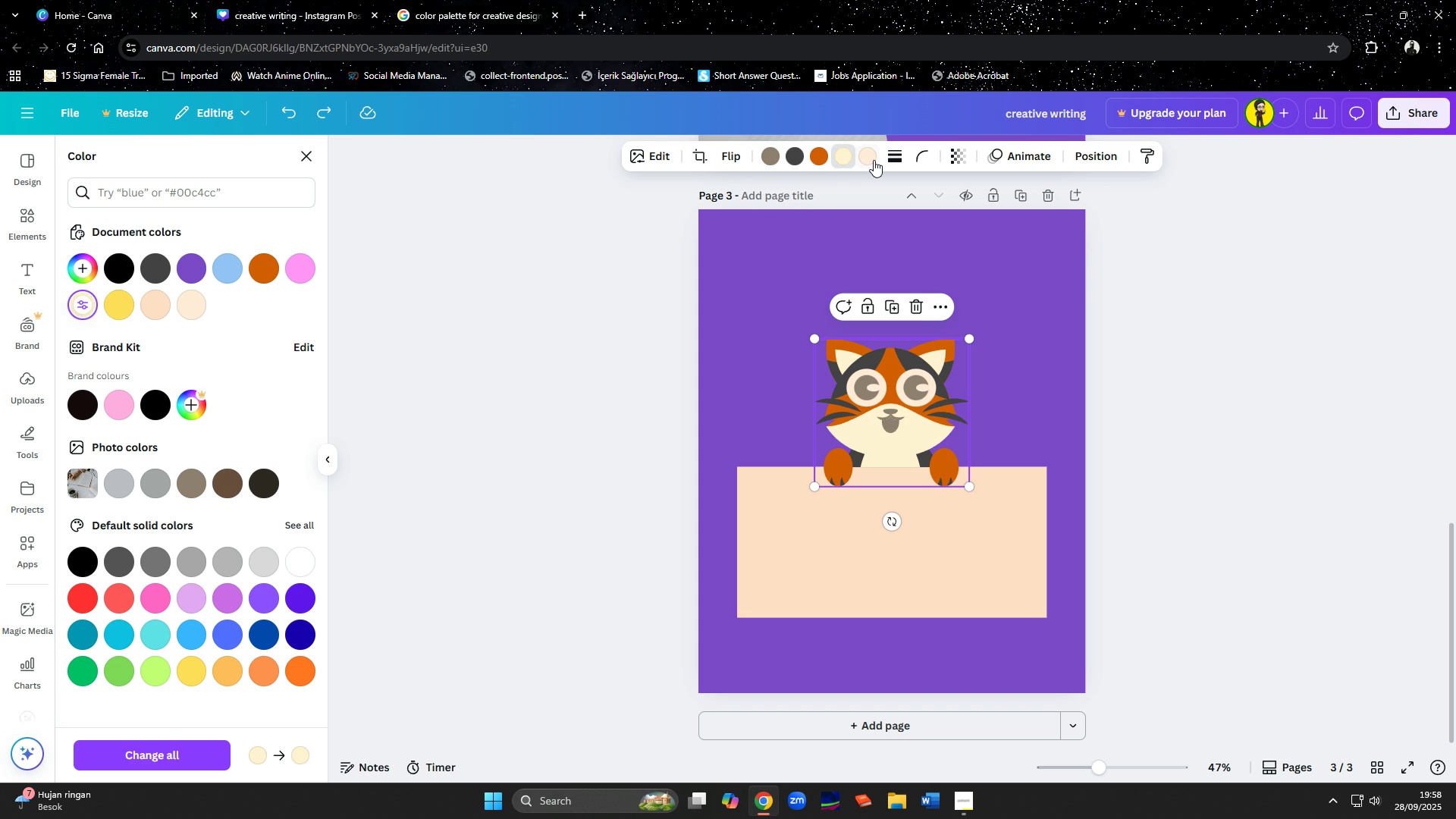 
left_click([874, 160])
 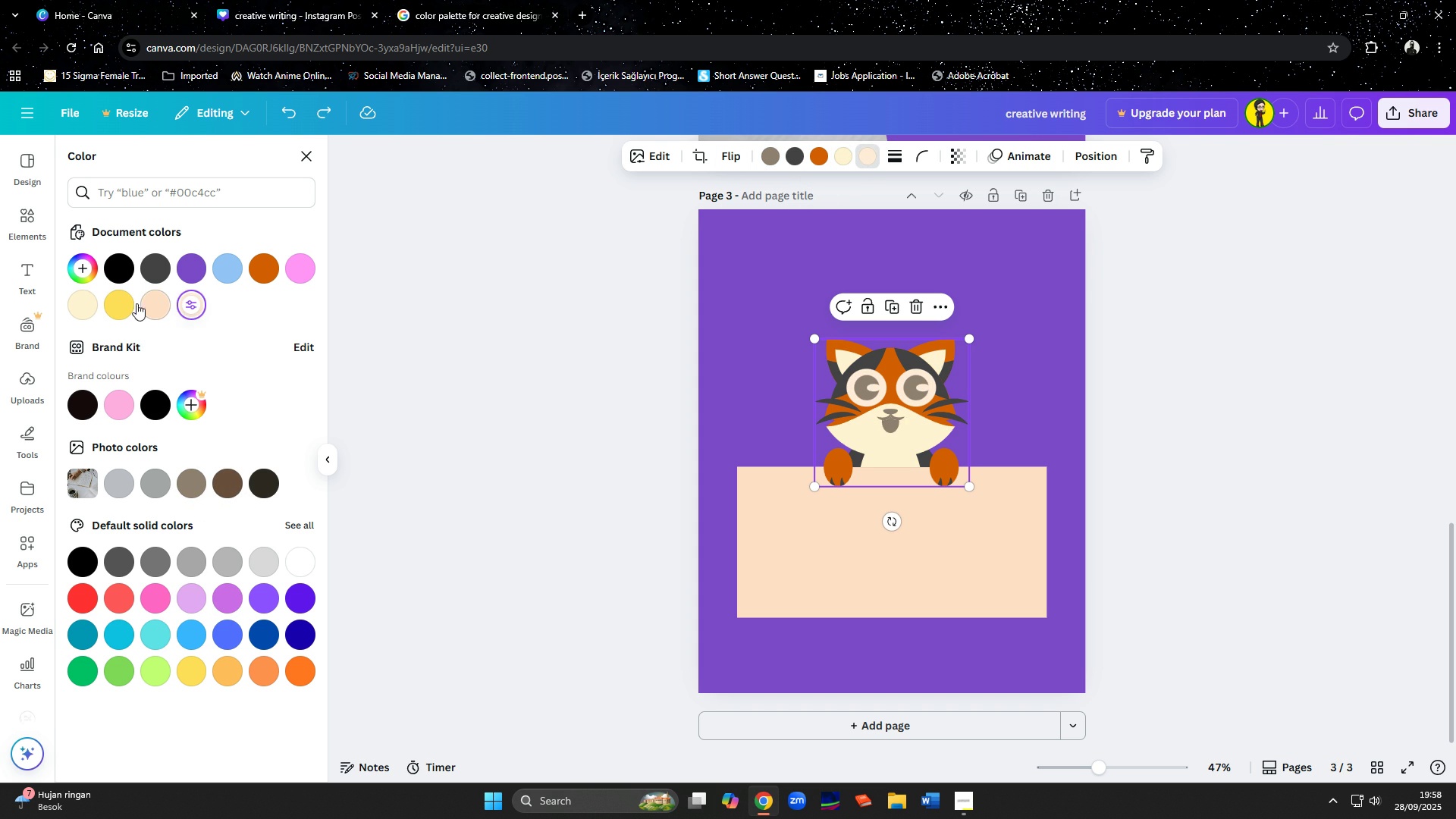 
left_click([130, 304])
 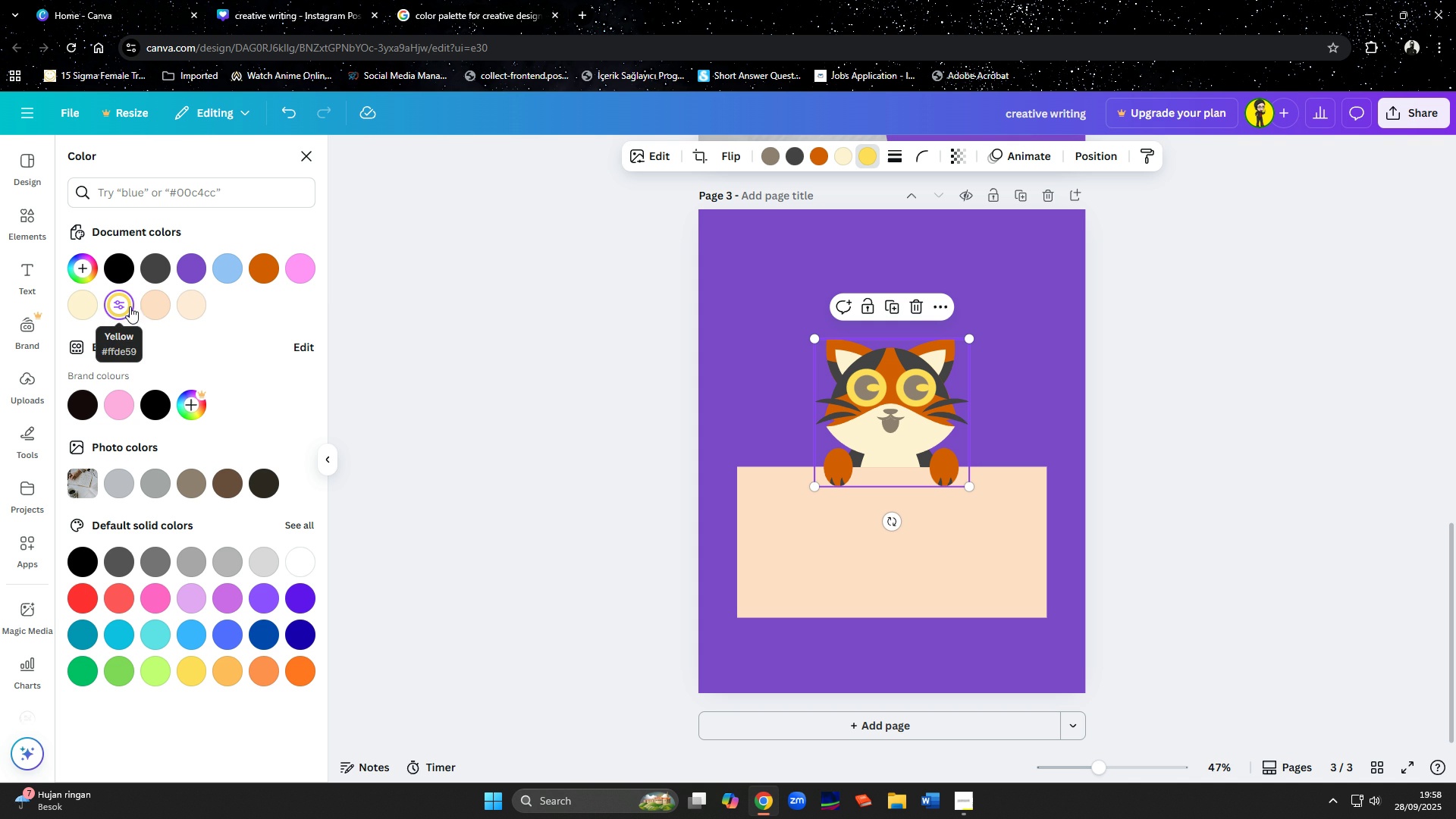 
left_click([184, 308])
 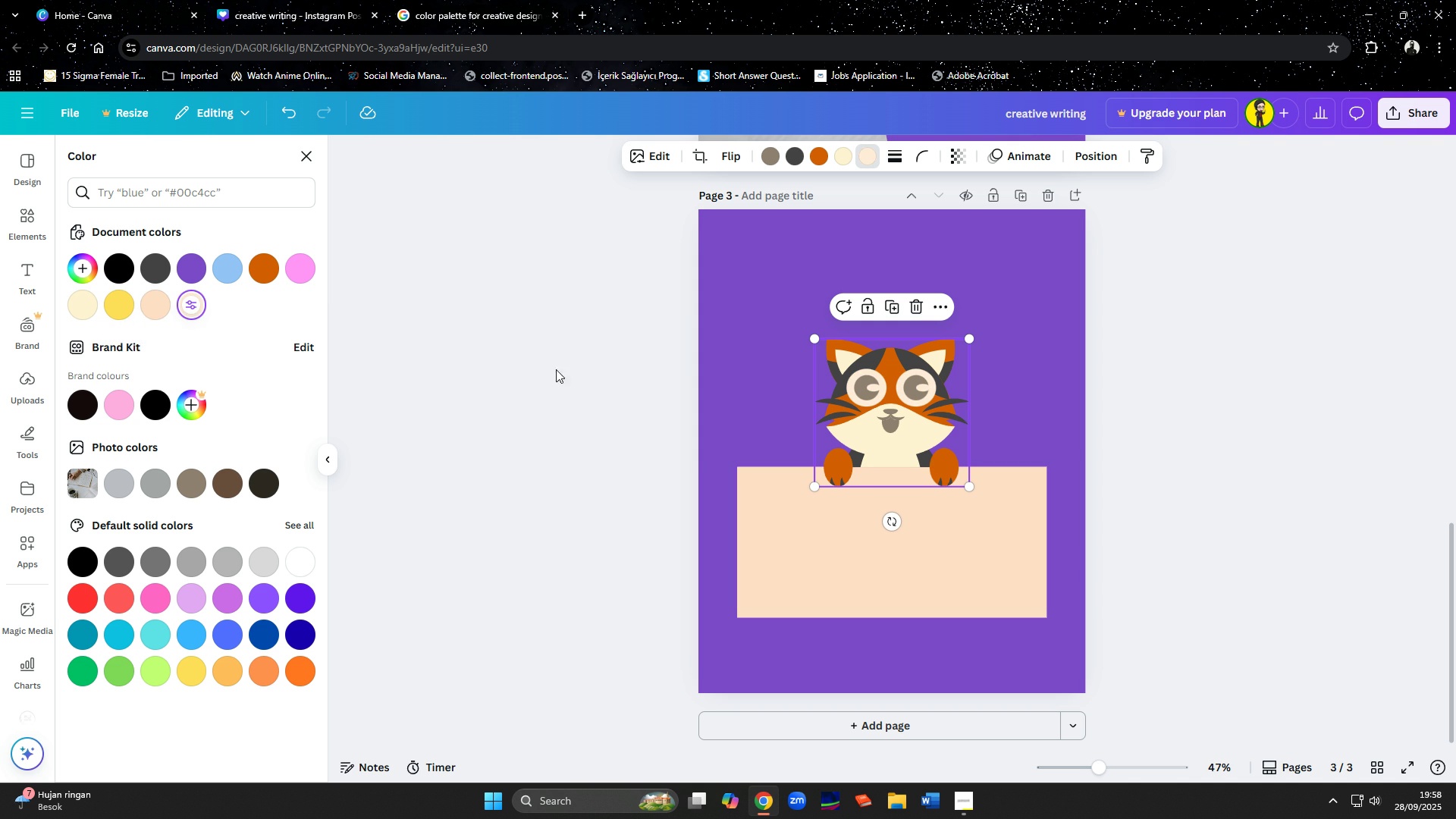 
left_click([770, 152])
 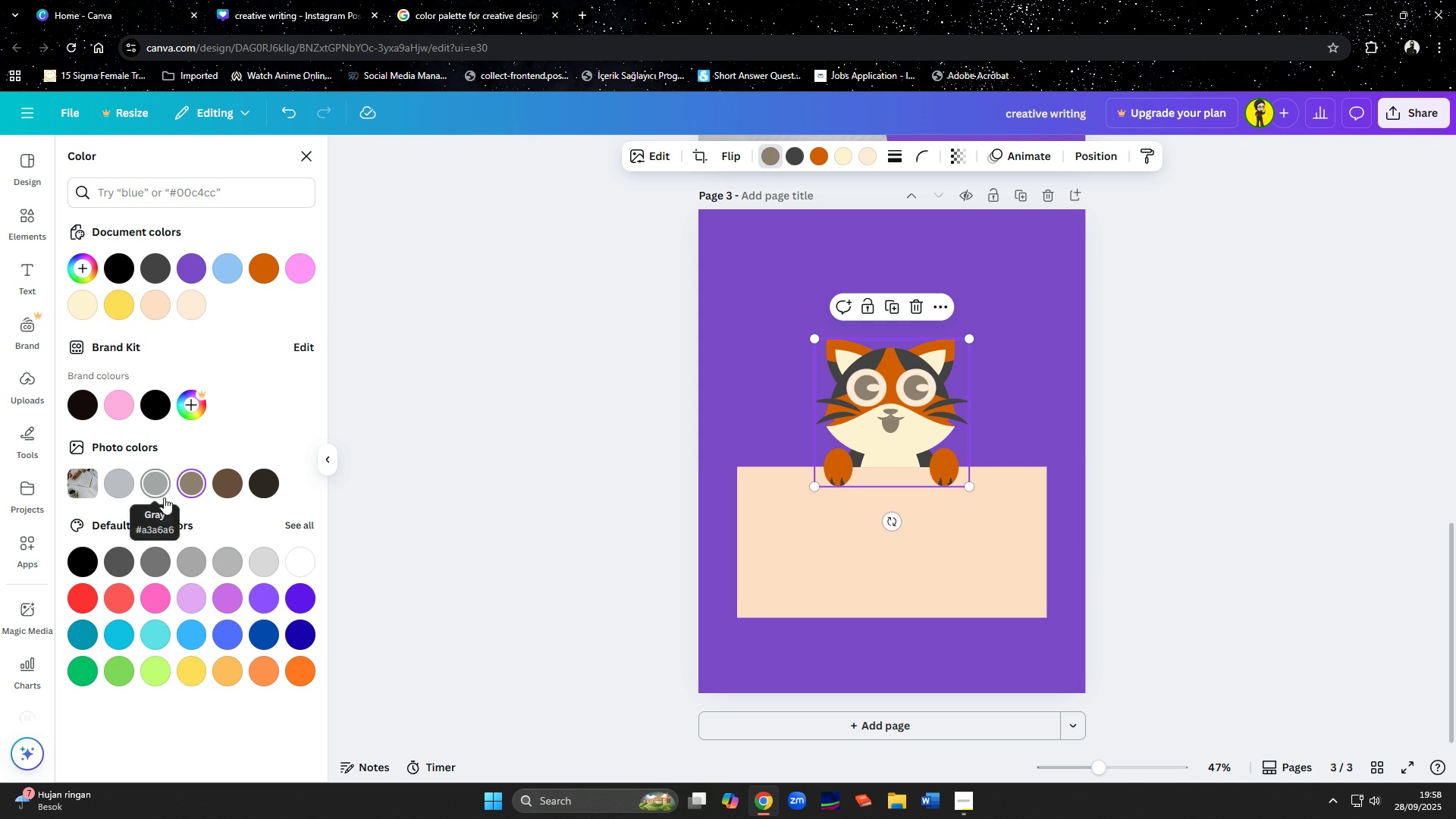 
left_click([158, 551])
 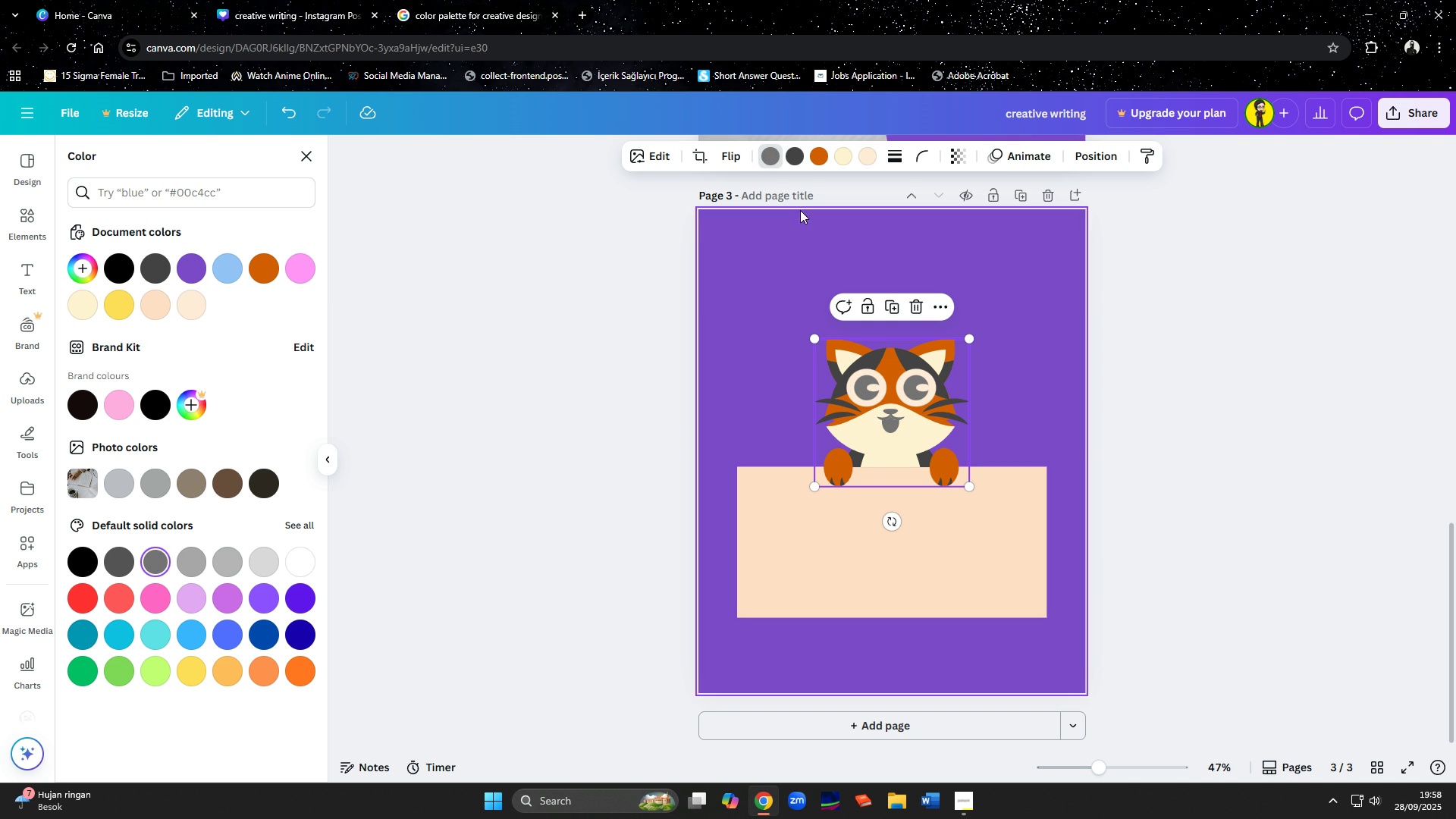 
left_click([799, 161])
 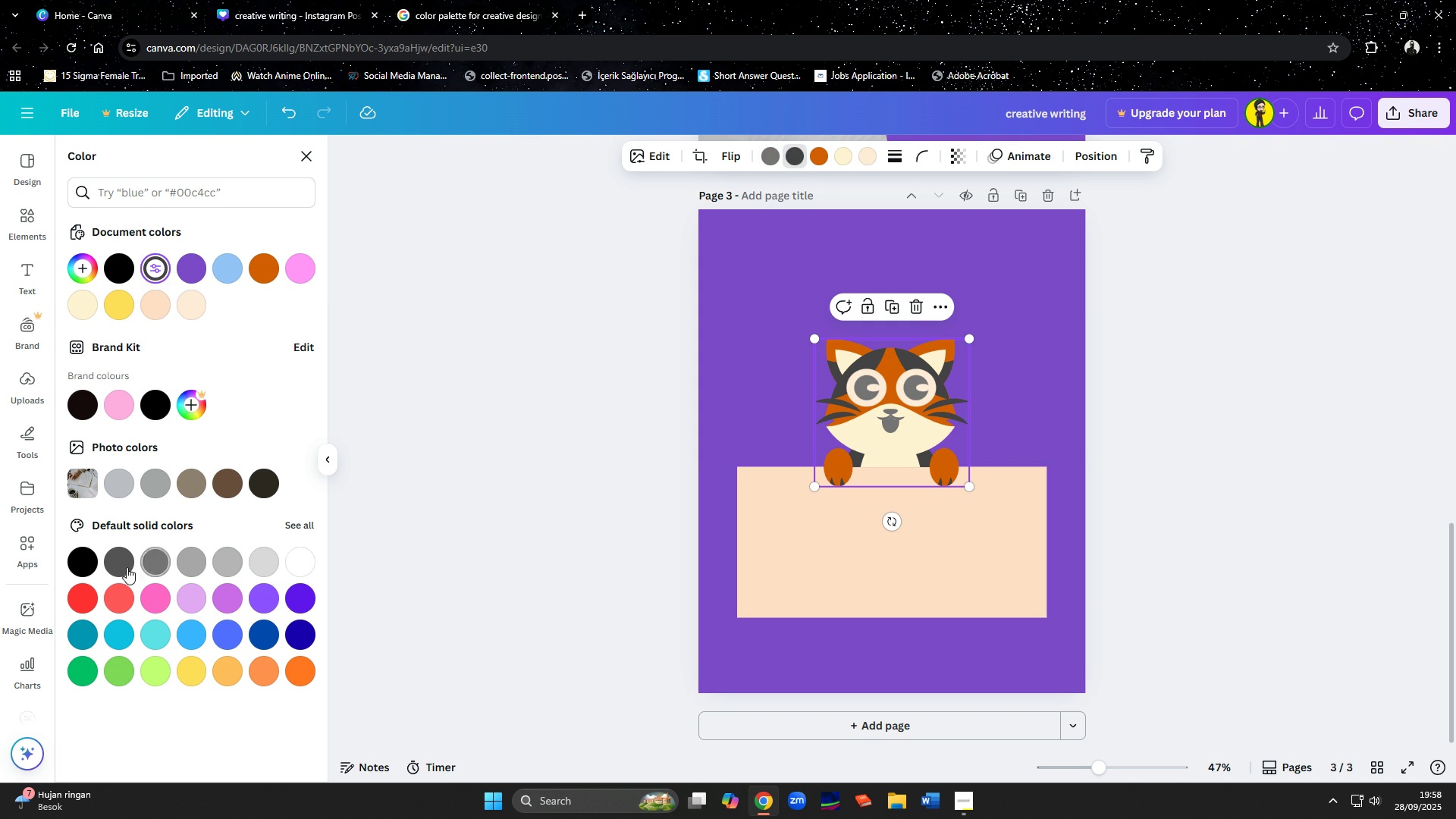 
left_click([118, 566])
 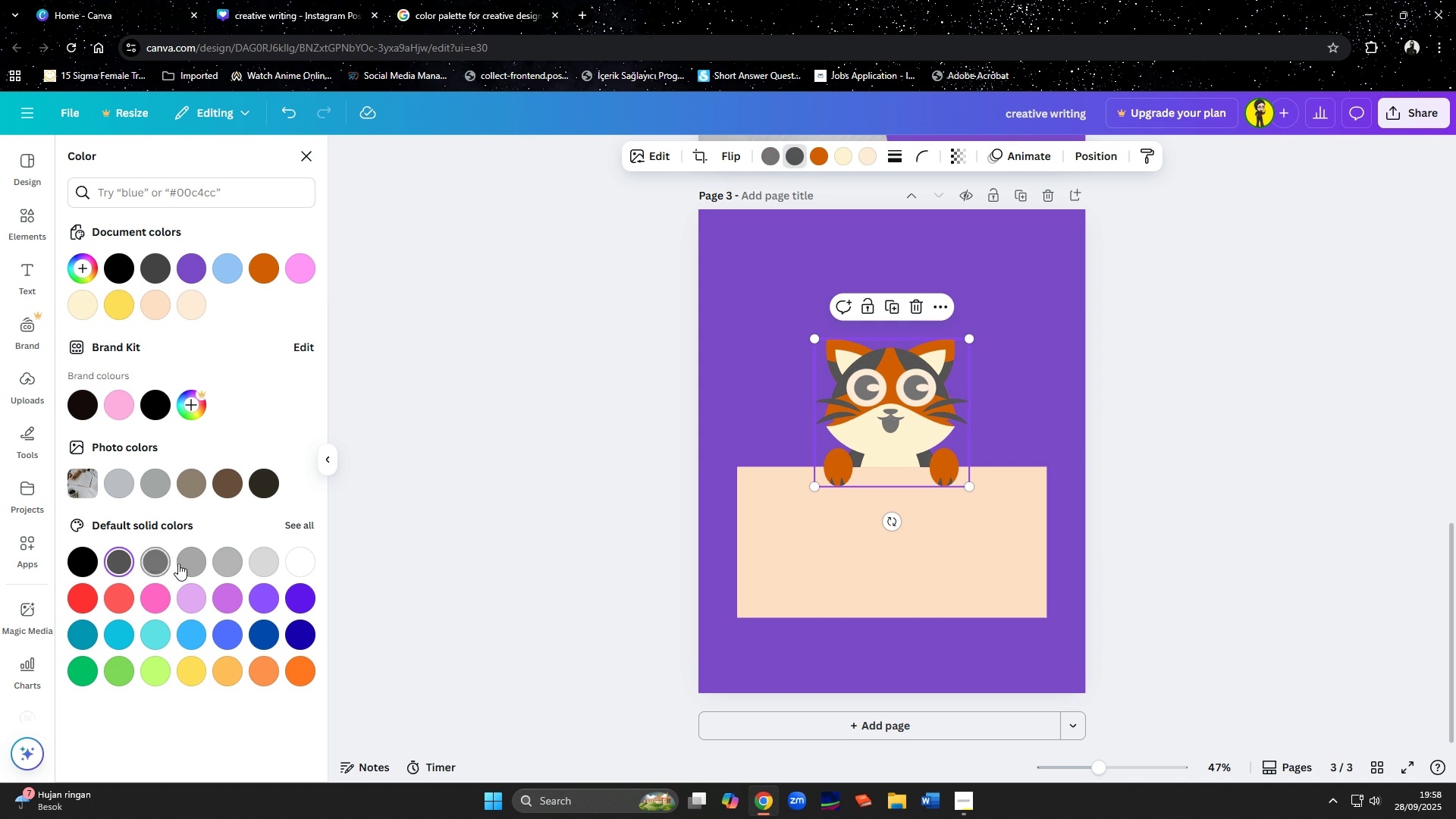 
left_click([190, 563])
 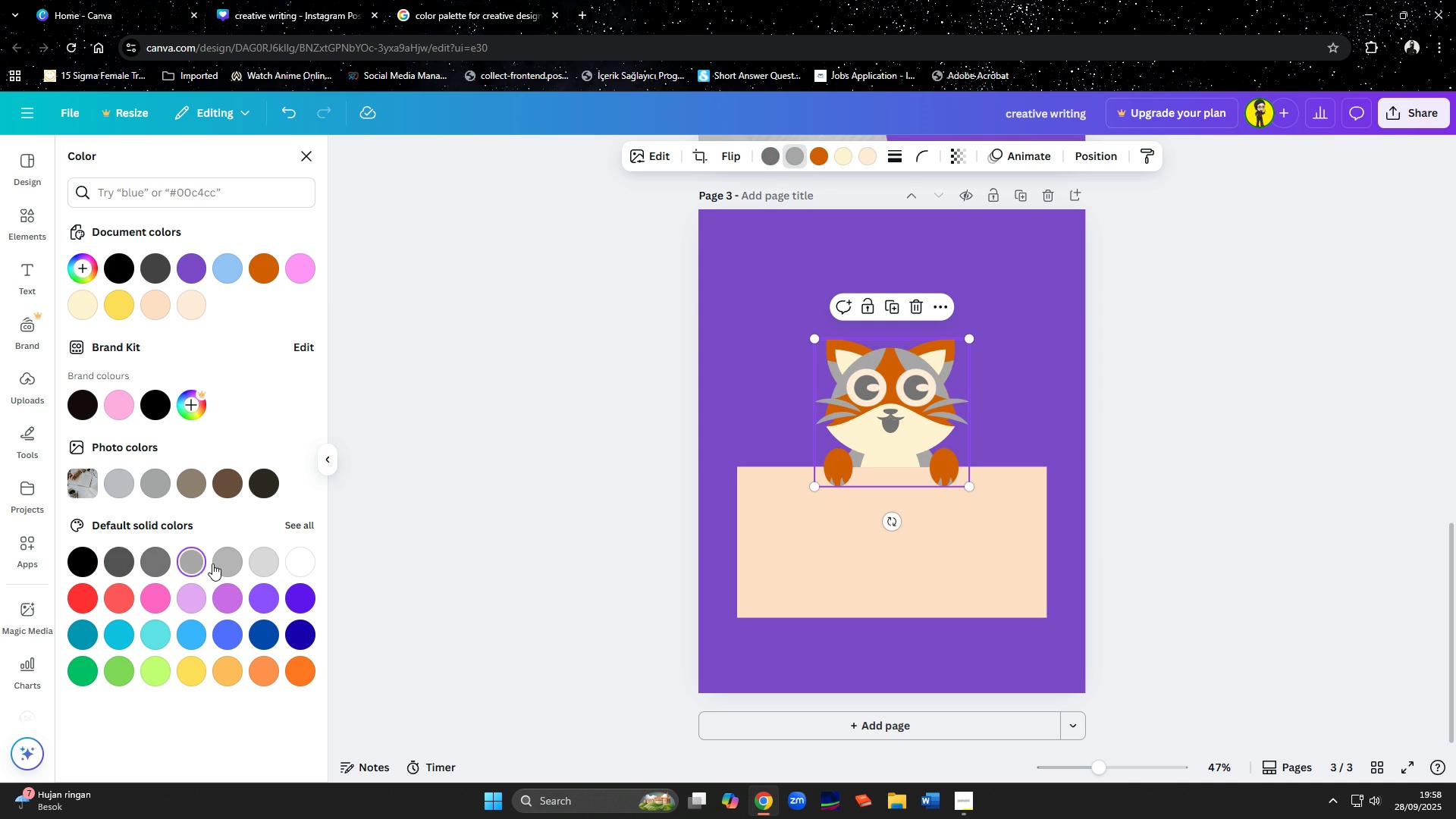 
left_click([212, 563])
 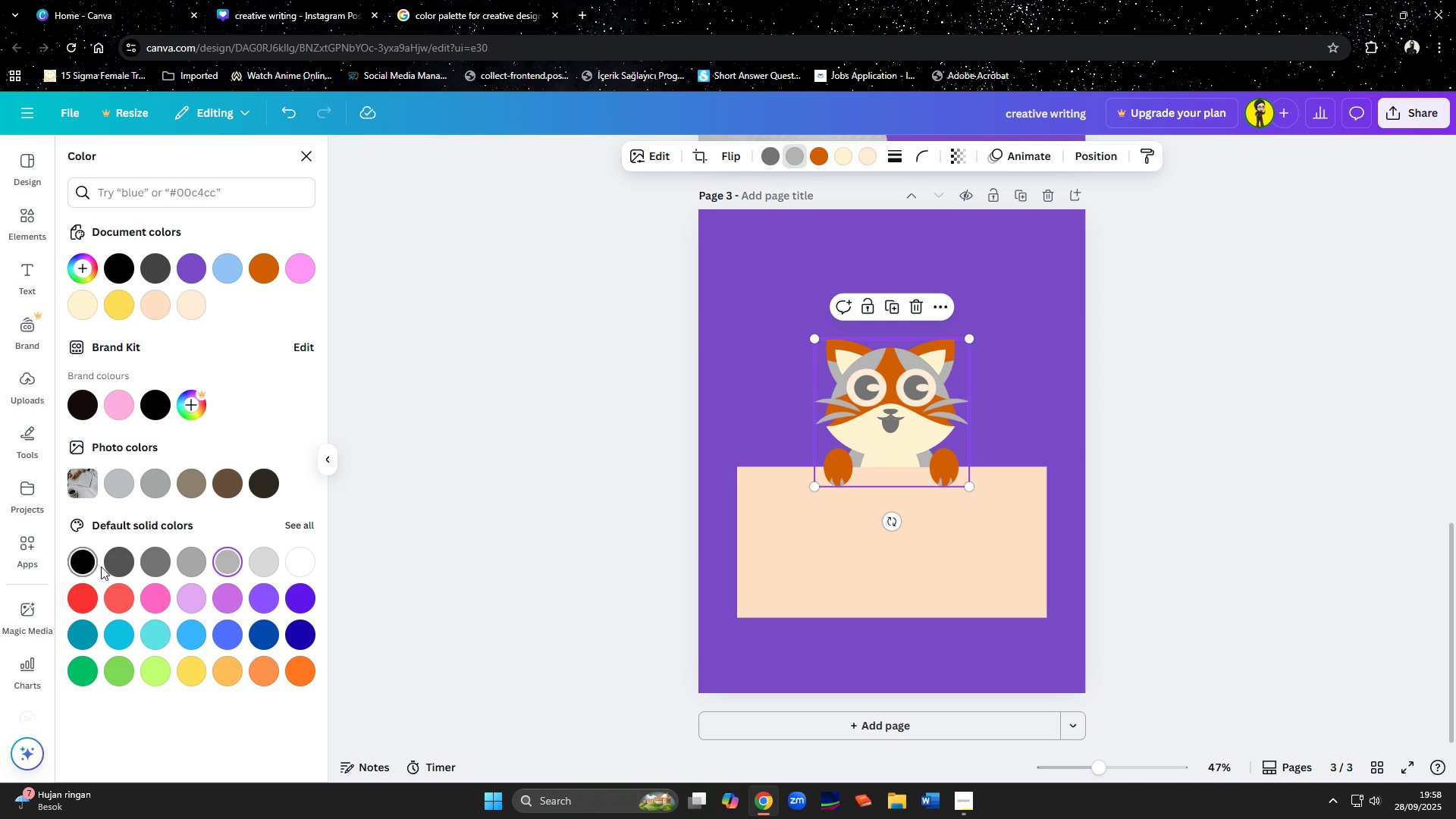 
left_click([107, 565])
 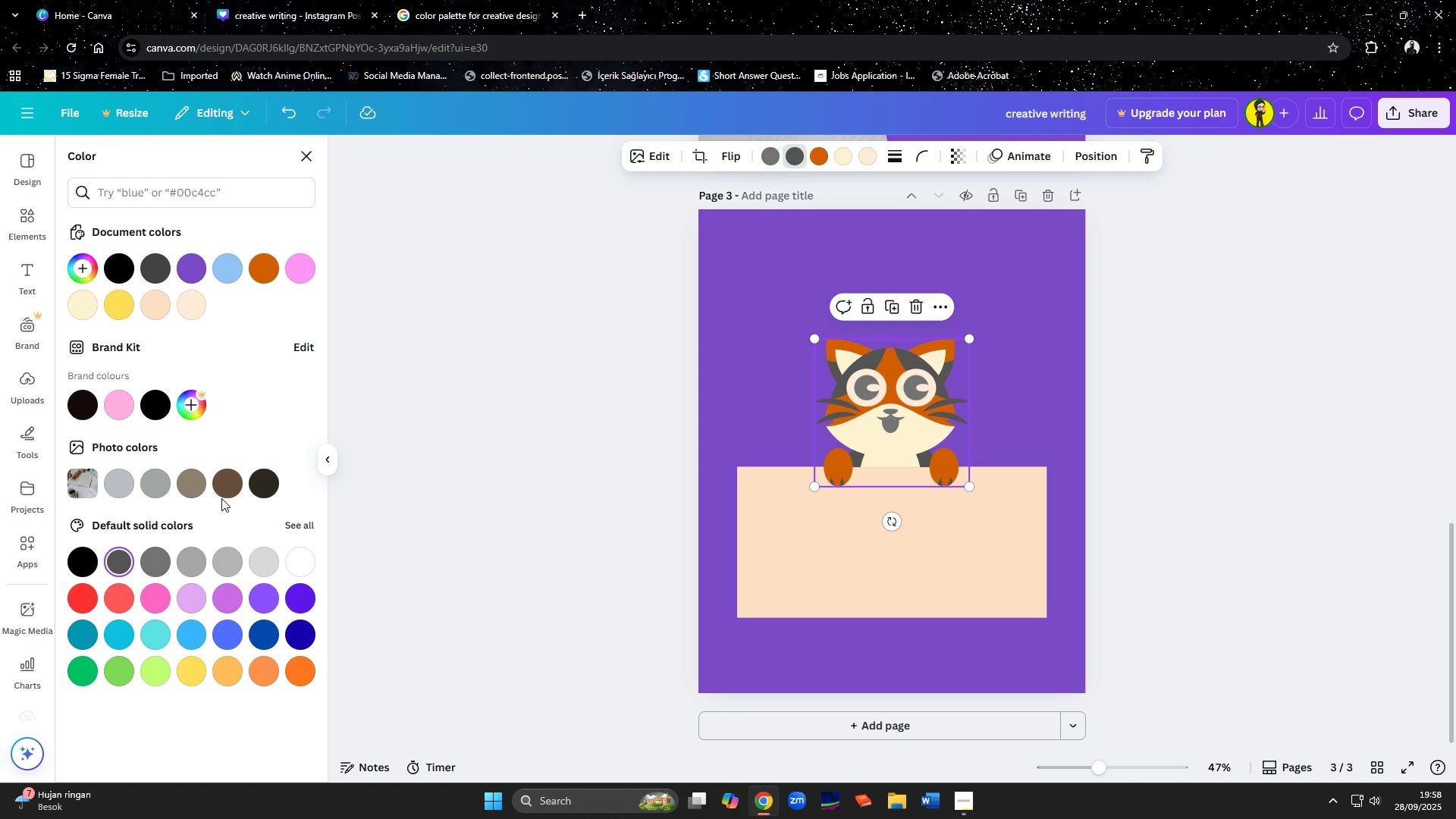 
left_click([227, 493])
 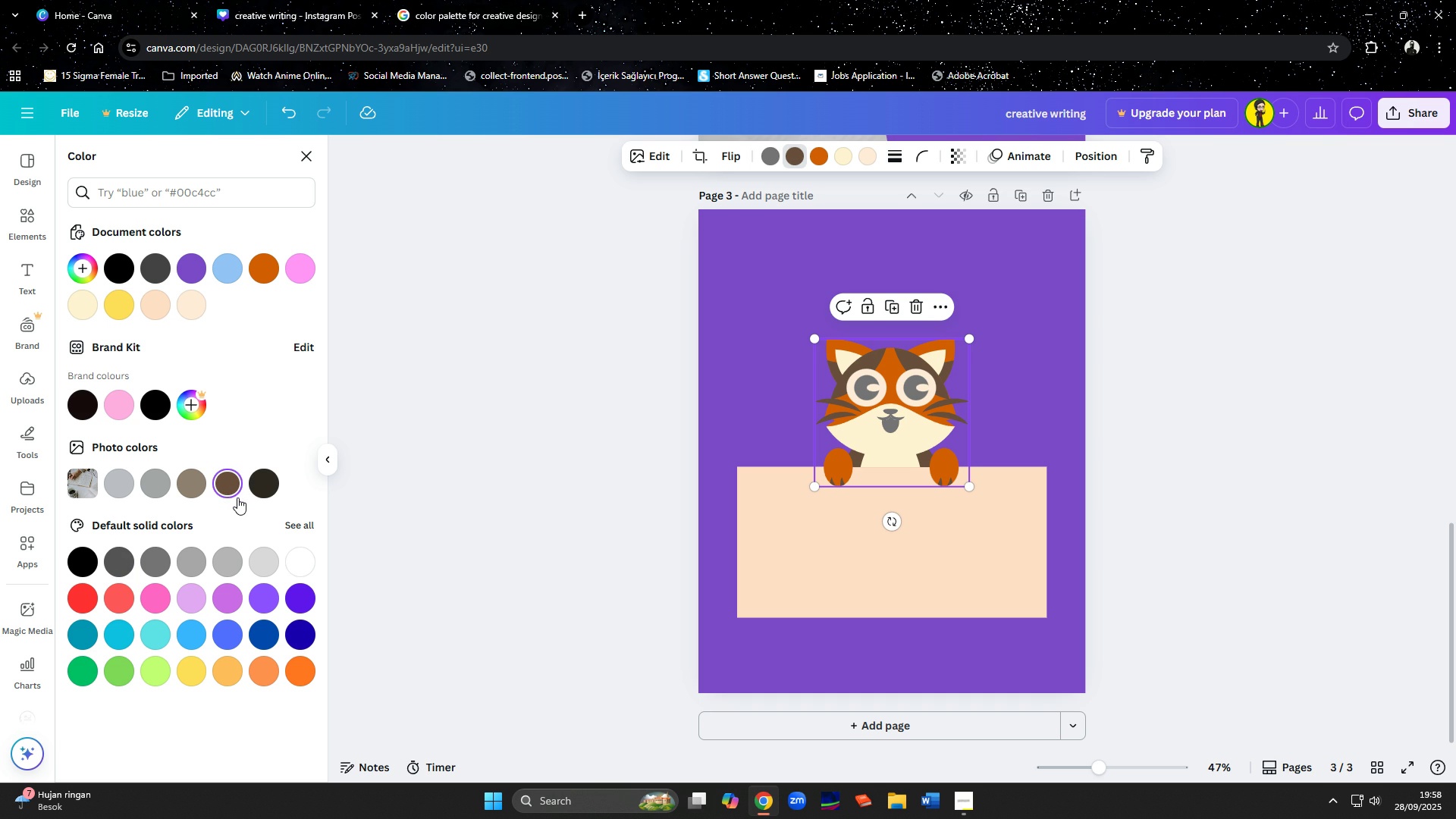 
left_click([190, 676])
 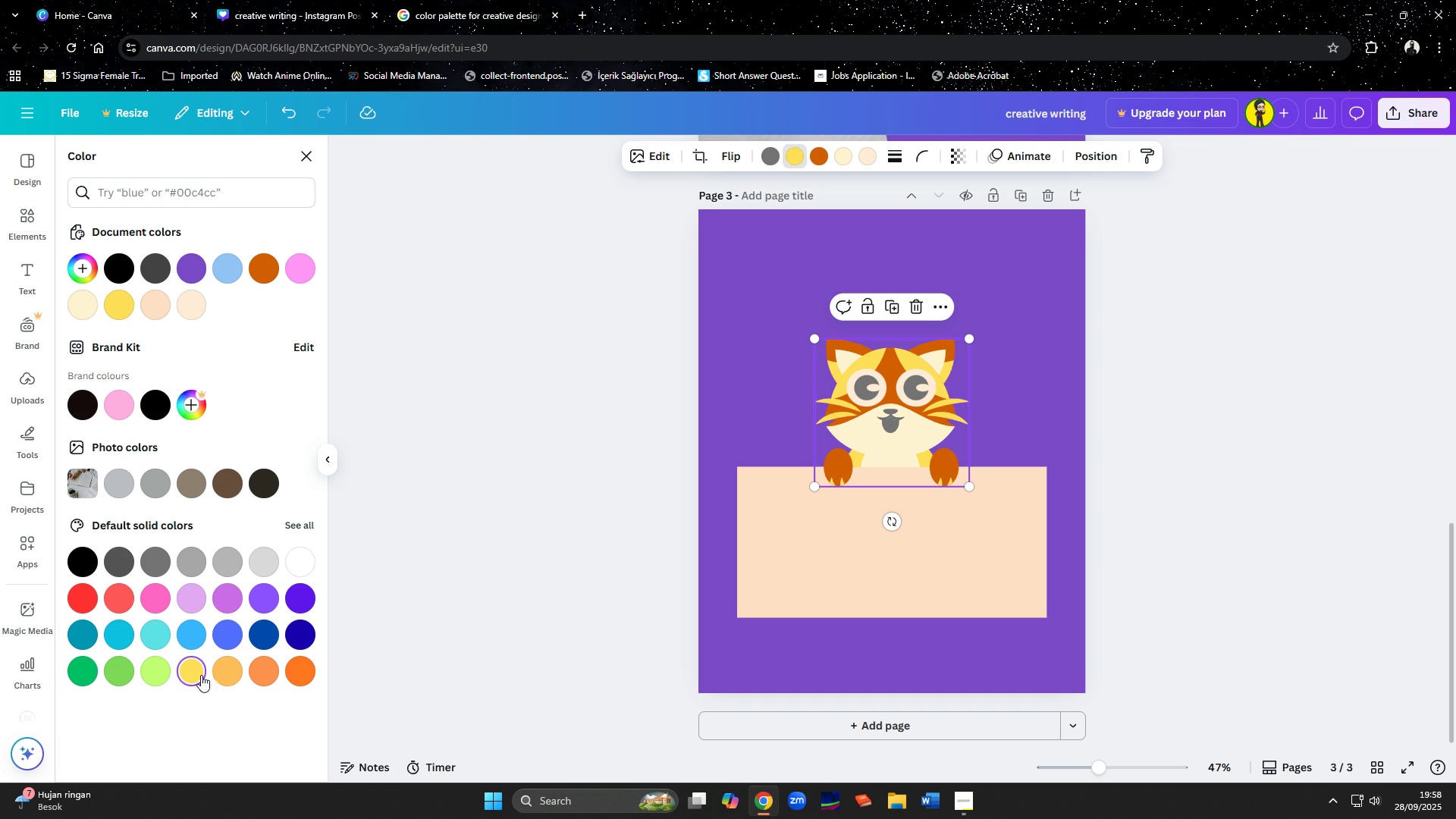 
left_click([218, 674])
 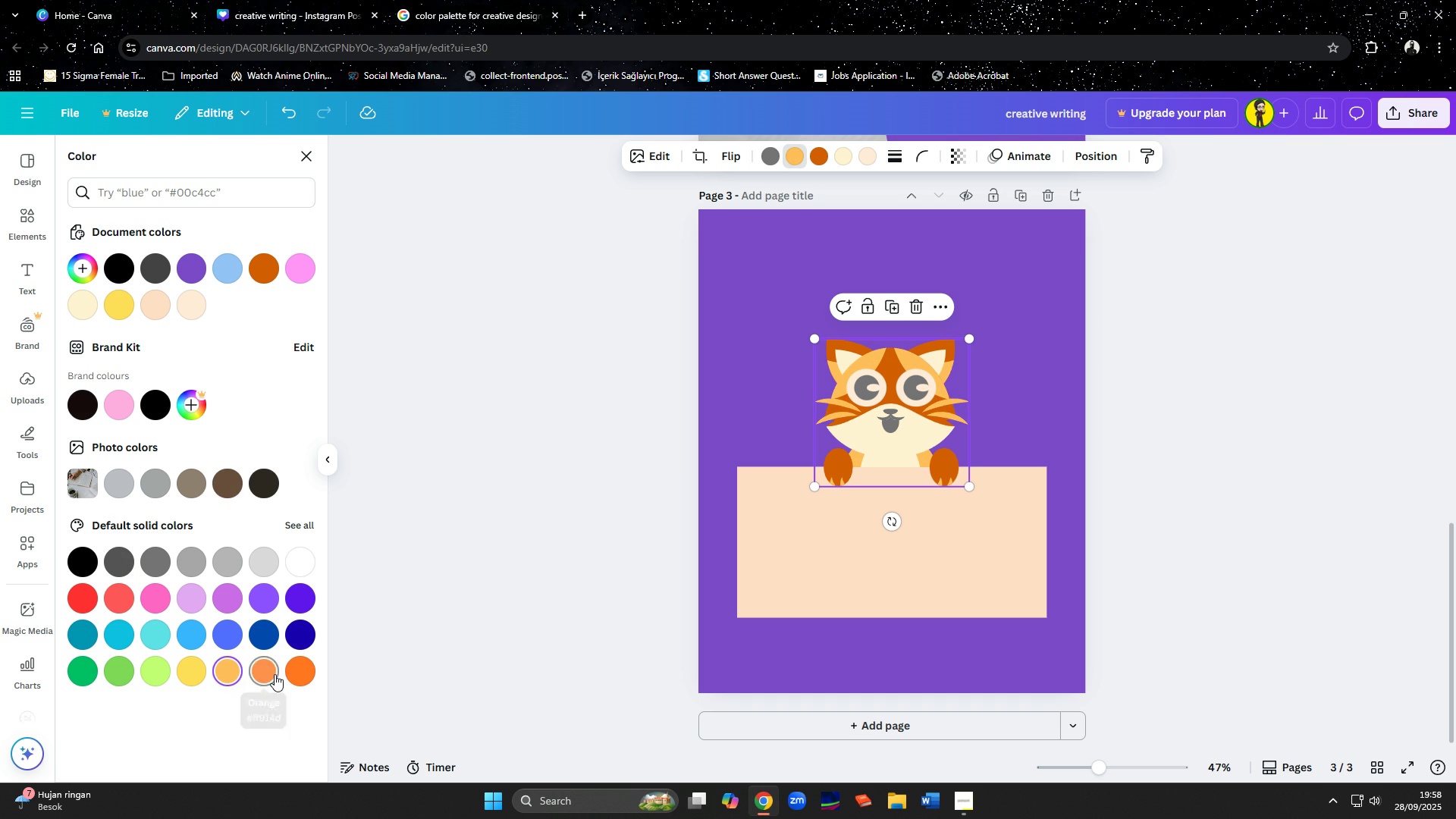 
left_click([296, 672])
 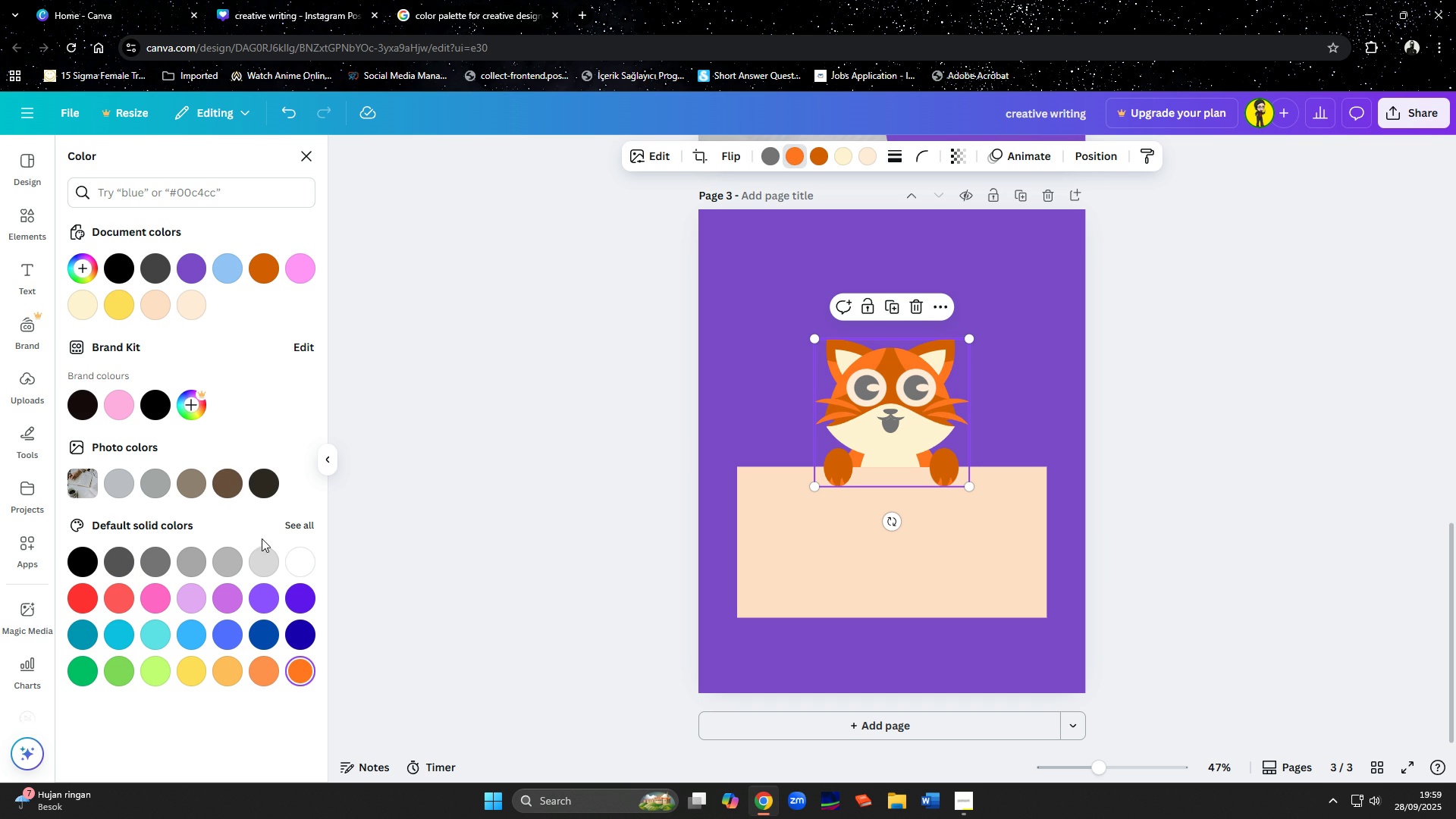 
left_click([118, 261])
 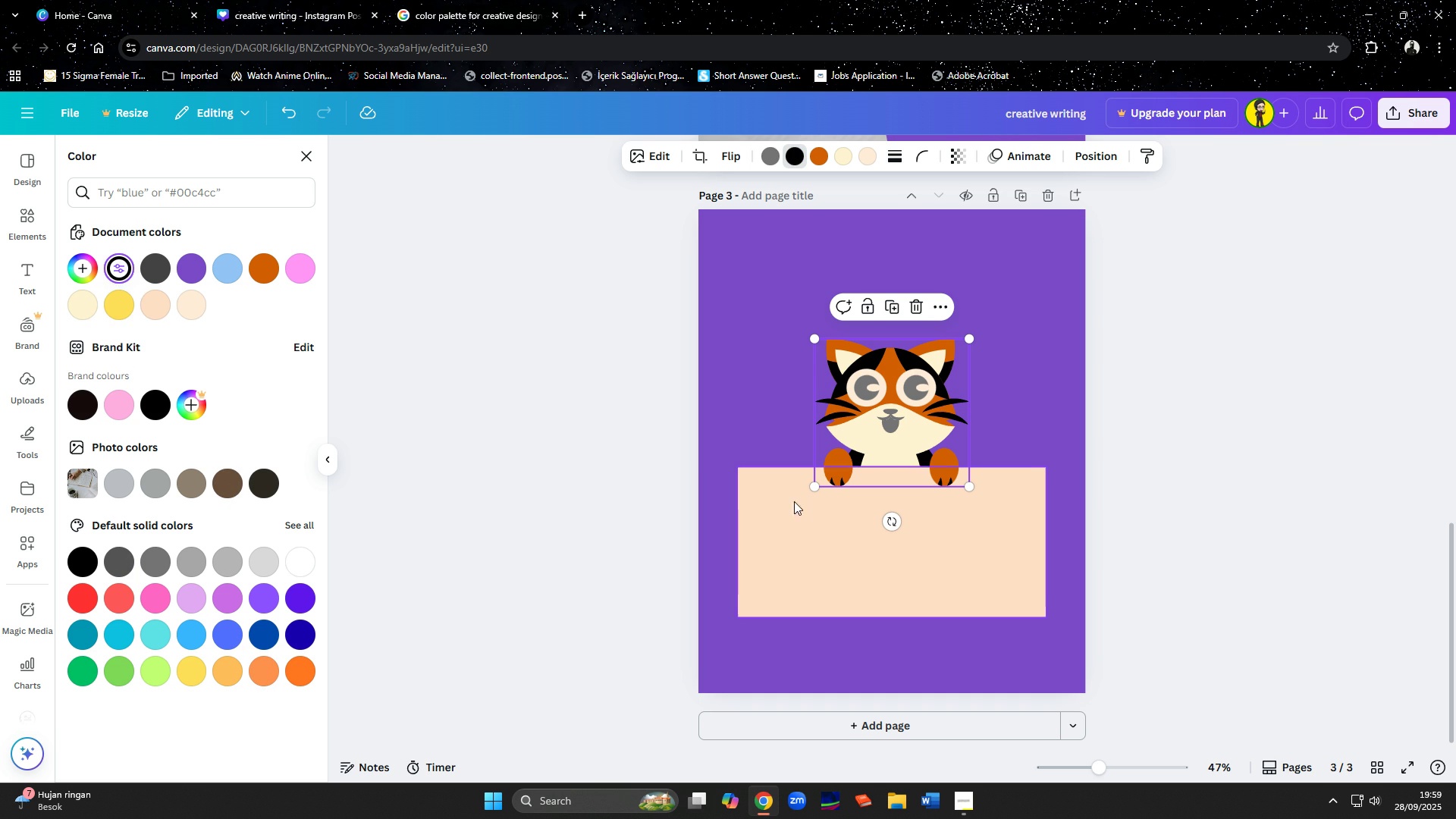 
left_click([1119, 565])
 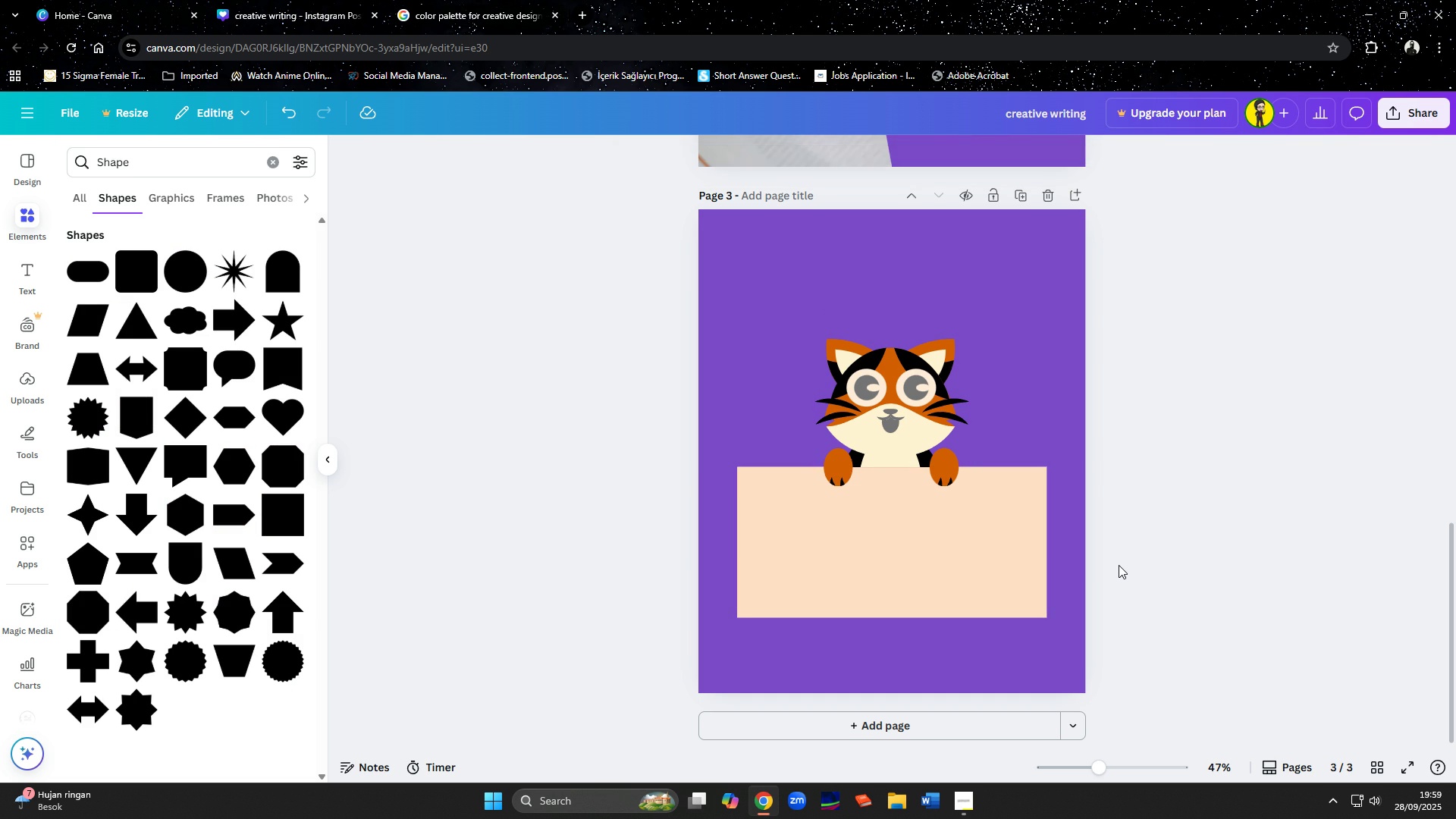 
left_click([1119, 565])